 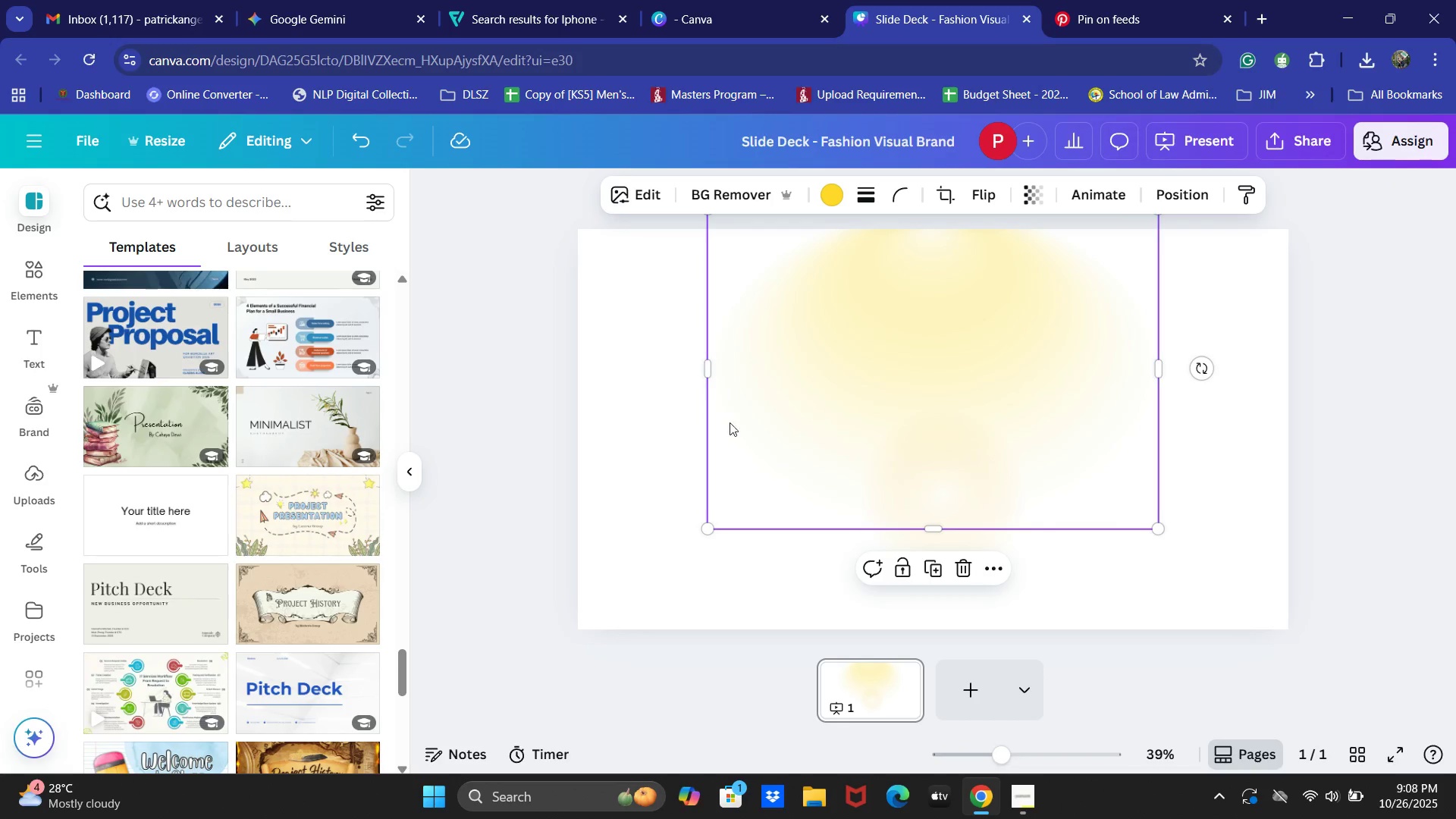 
left_click([471, 413])
 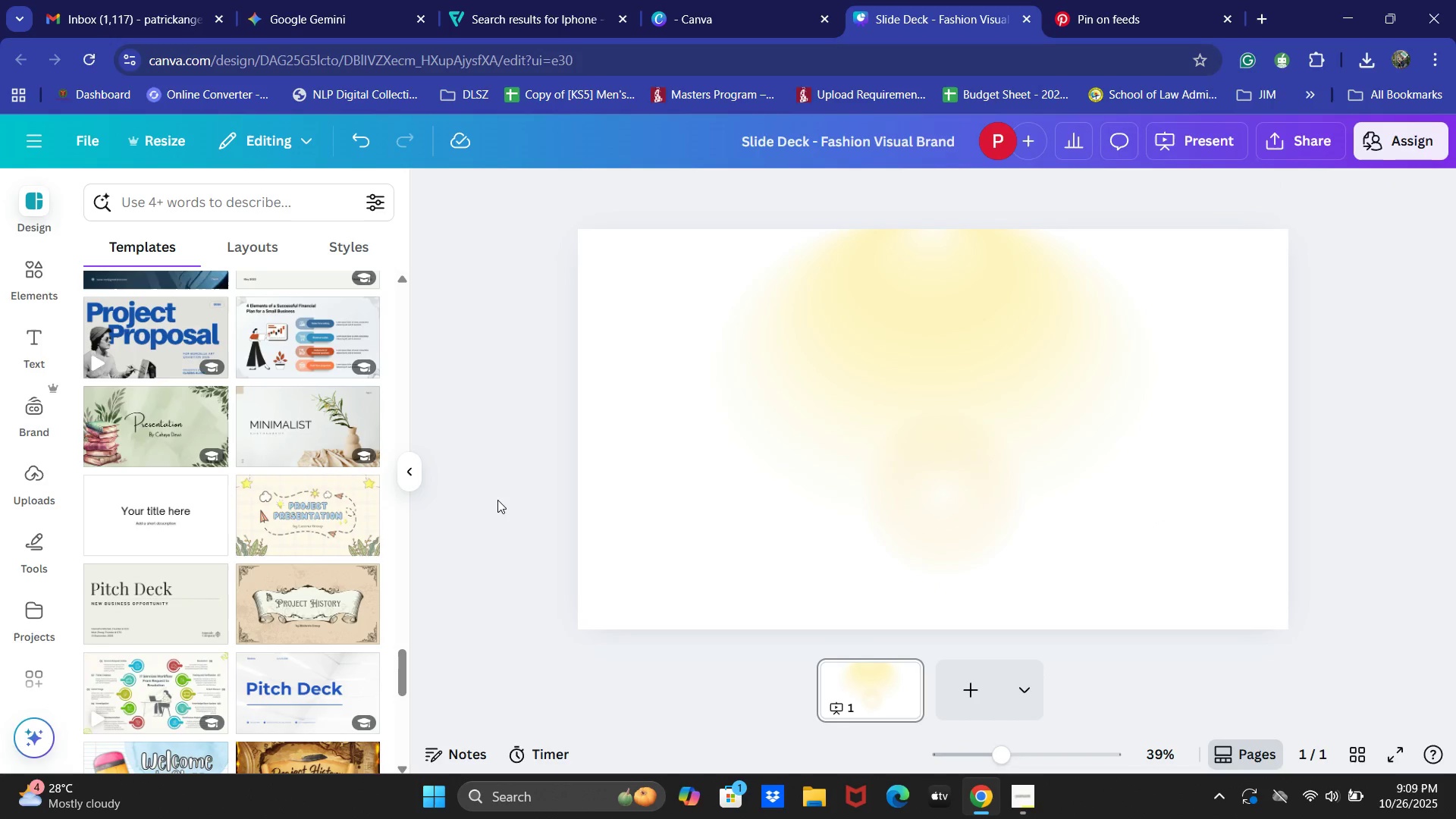 
scroll: coordinate [225, 435], scroll_direction: up, amount: 41.0
 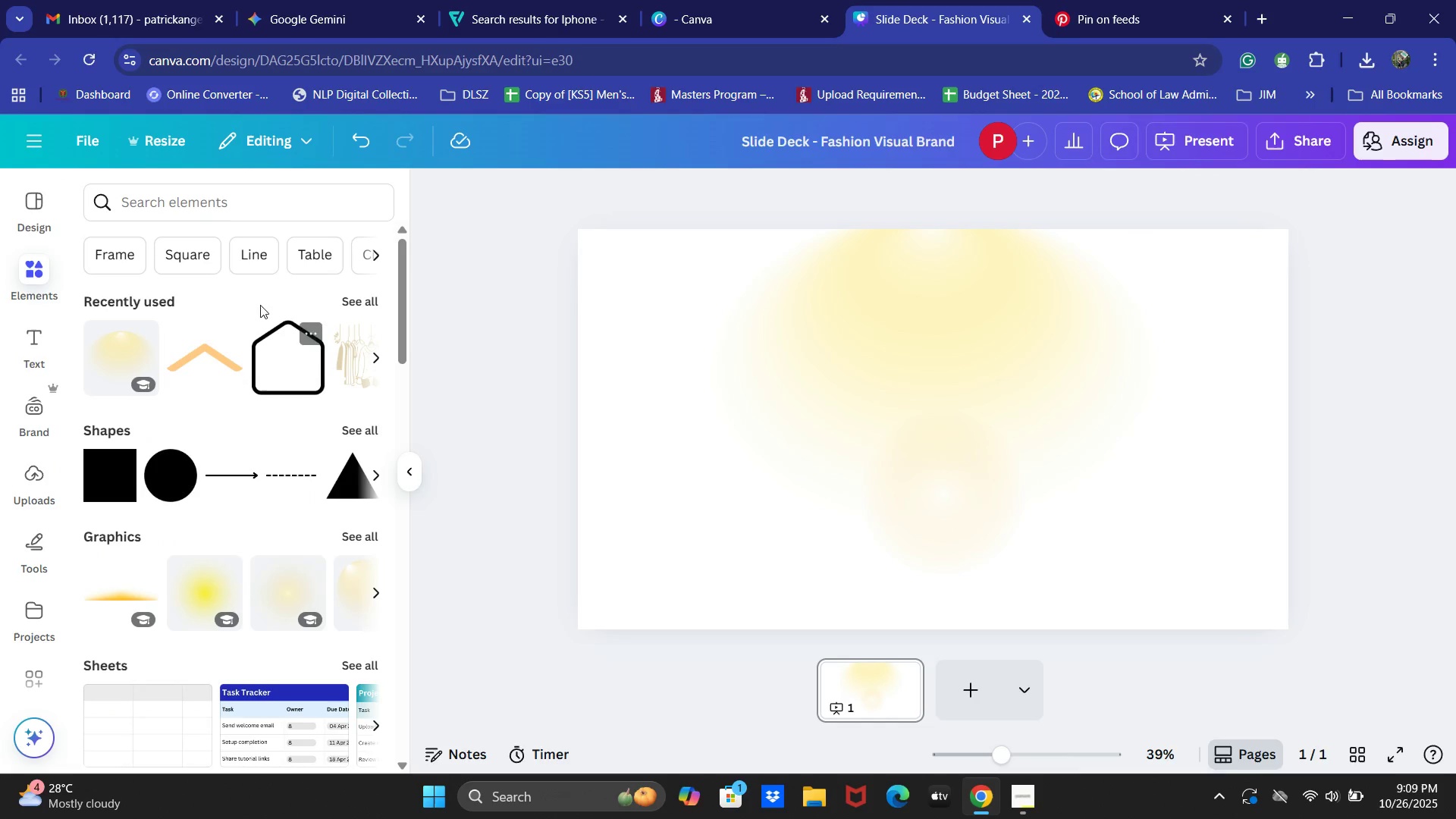 
left_click([177, 255])
 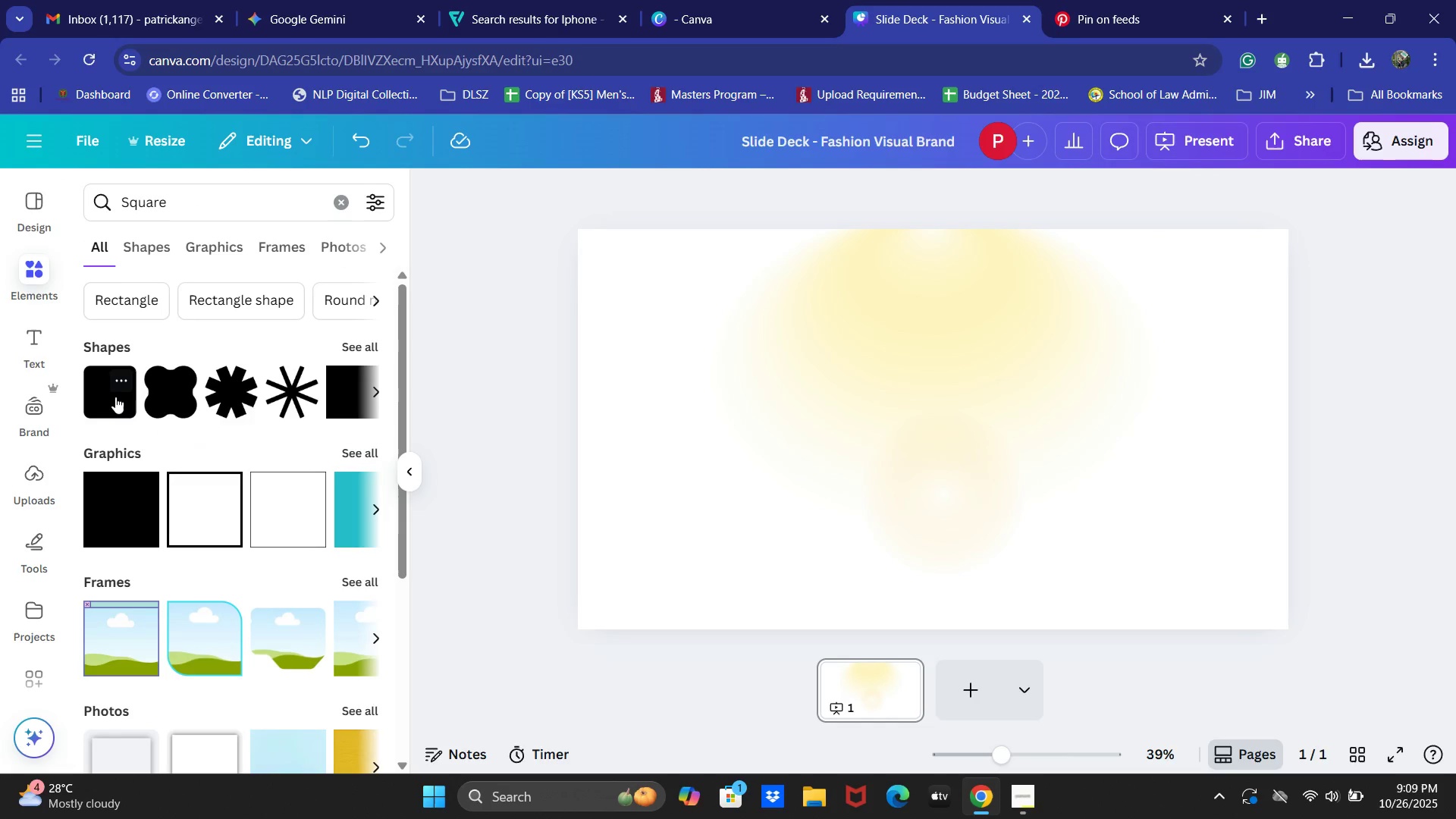 
left_click([328, 397])
 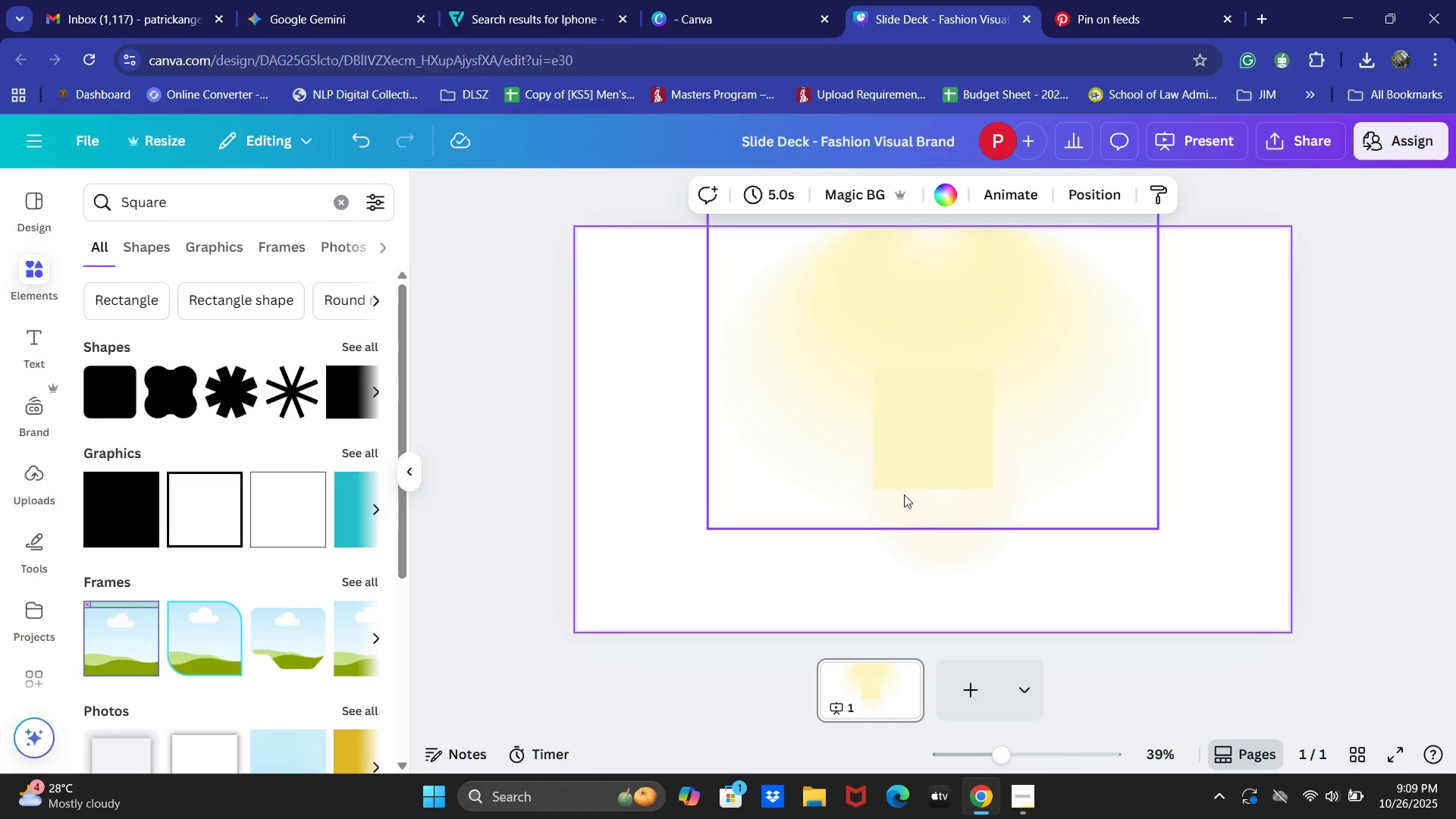 
left_click_drag(start_coordinate=[932, 477], to_coordinate=[638, 333])
 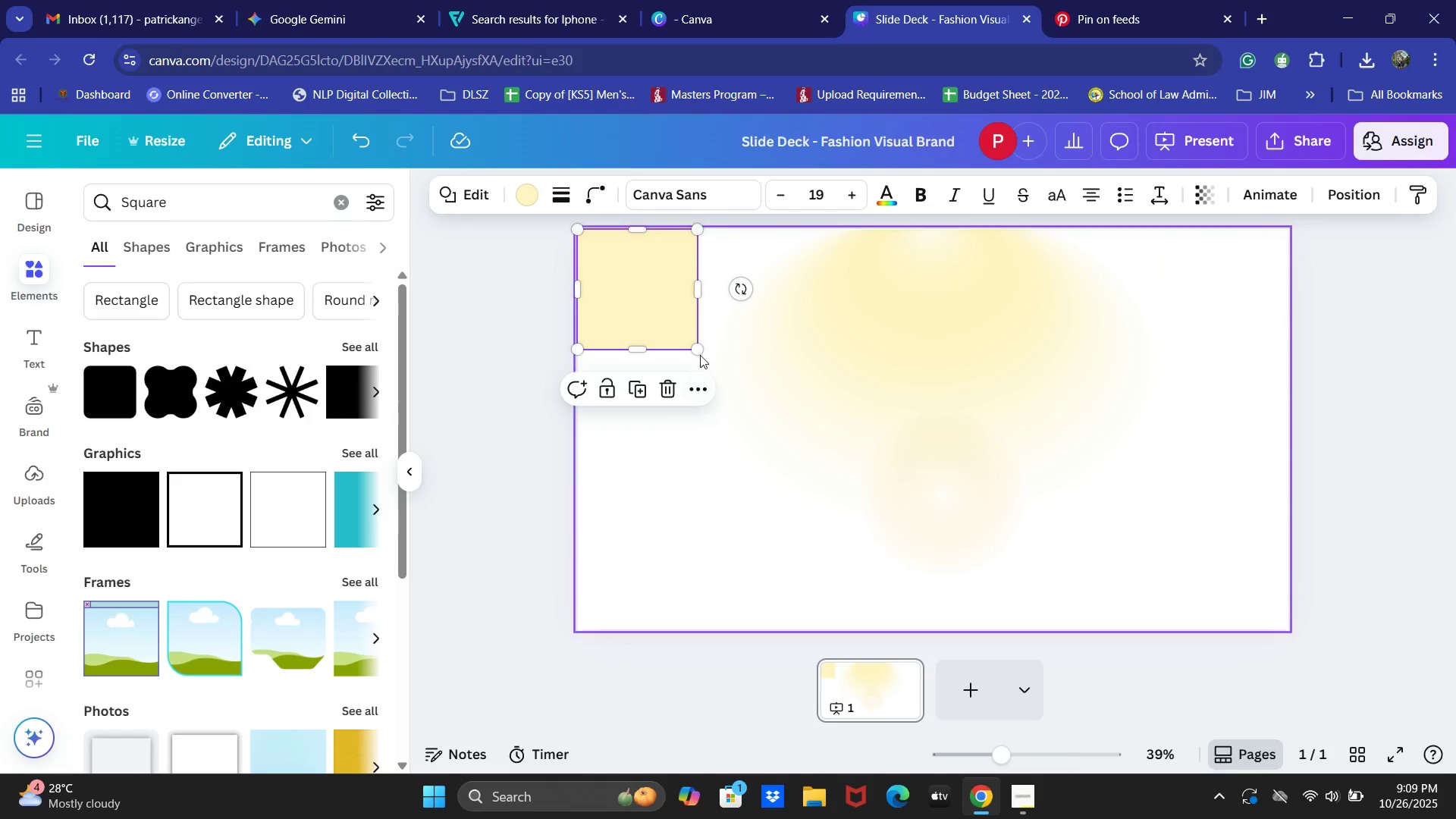 
left_click_drag(start_coordinate=[700, 353], to_coordinate=[1291, 635])
 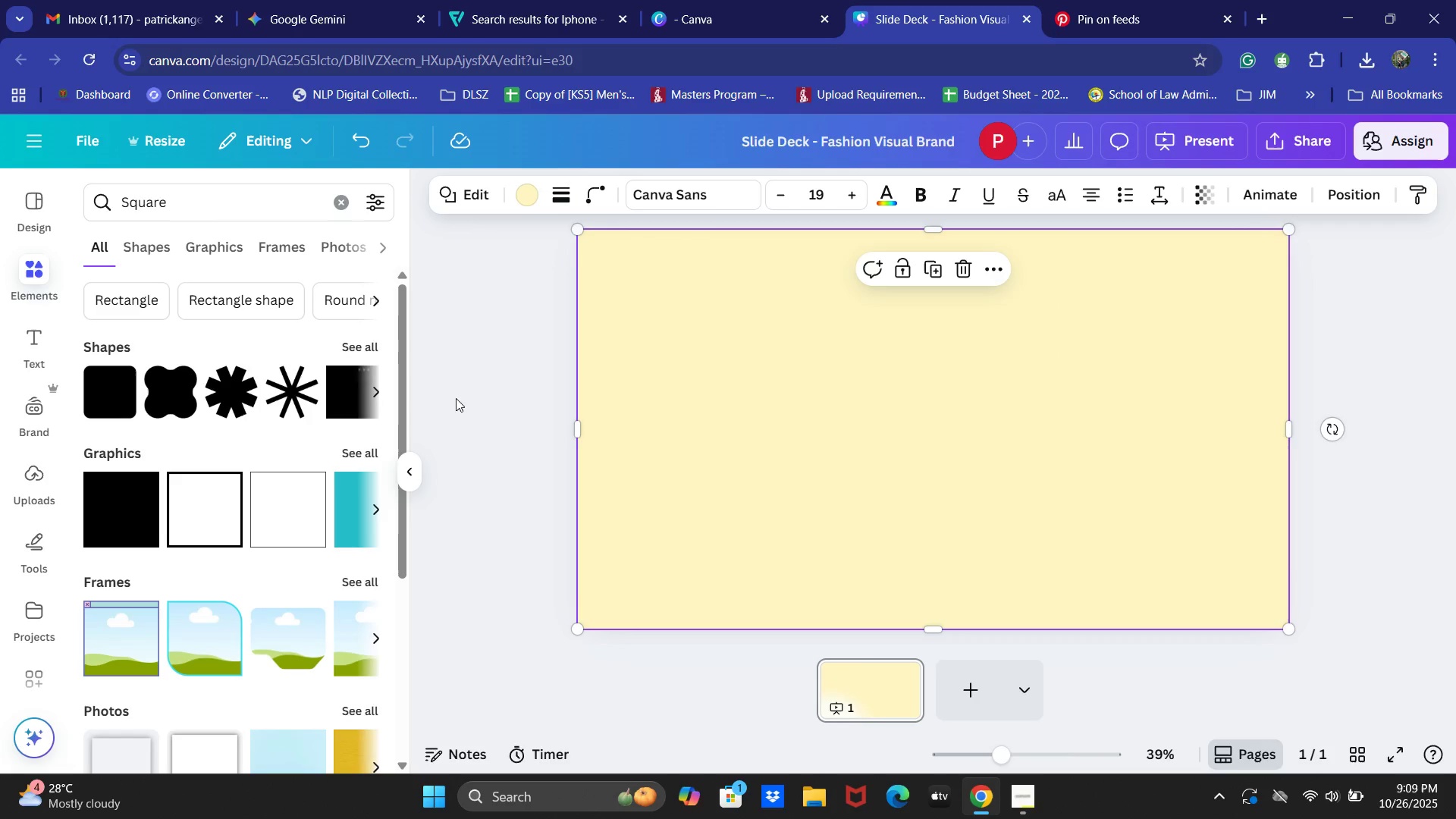 
left_click([472, 398])
 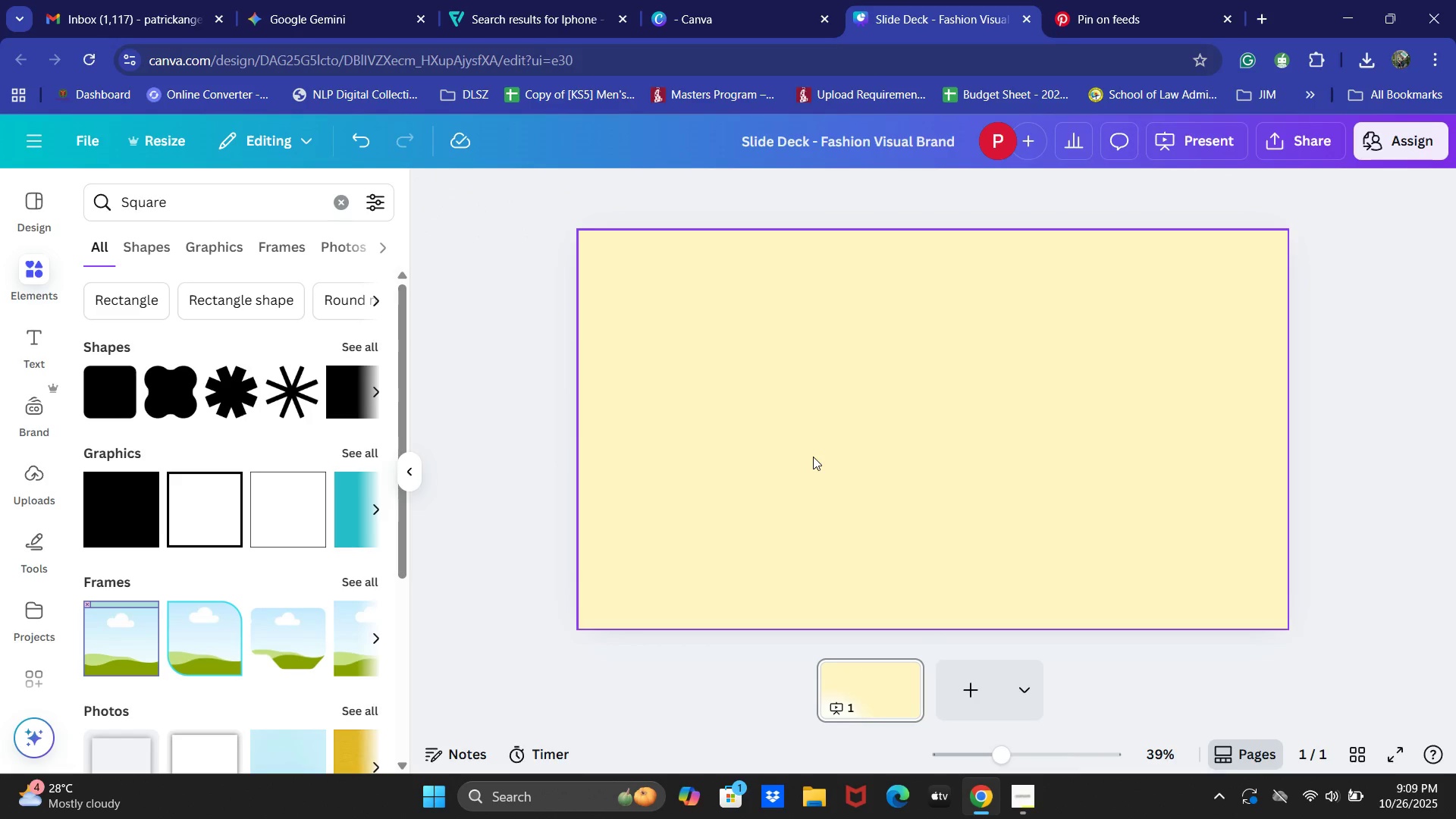 
left_click([813, 457])
 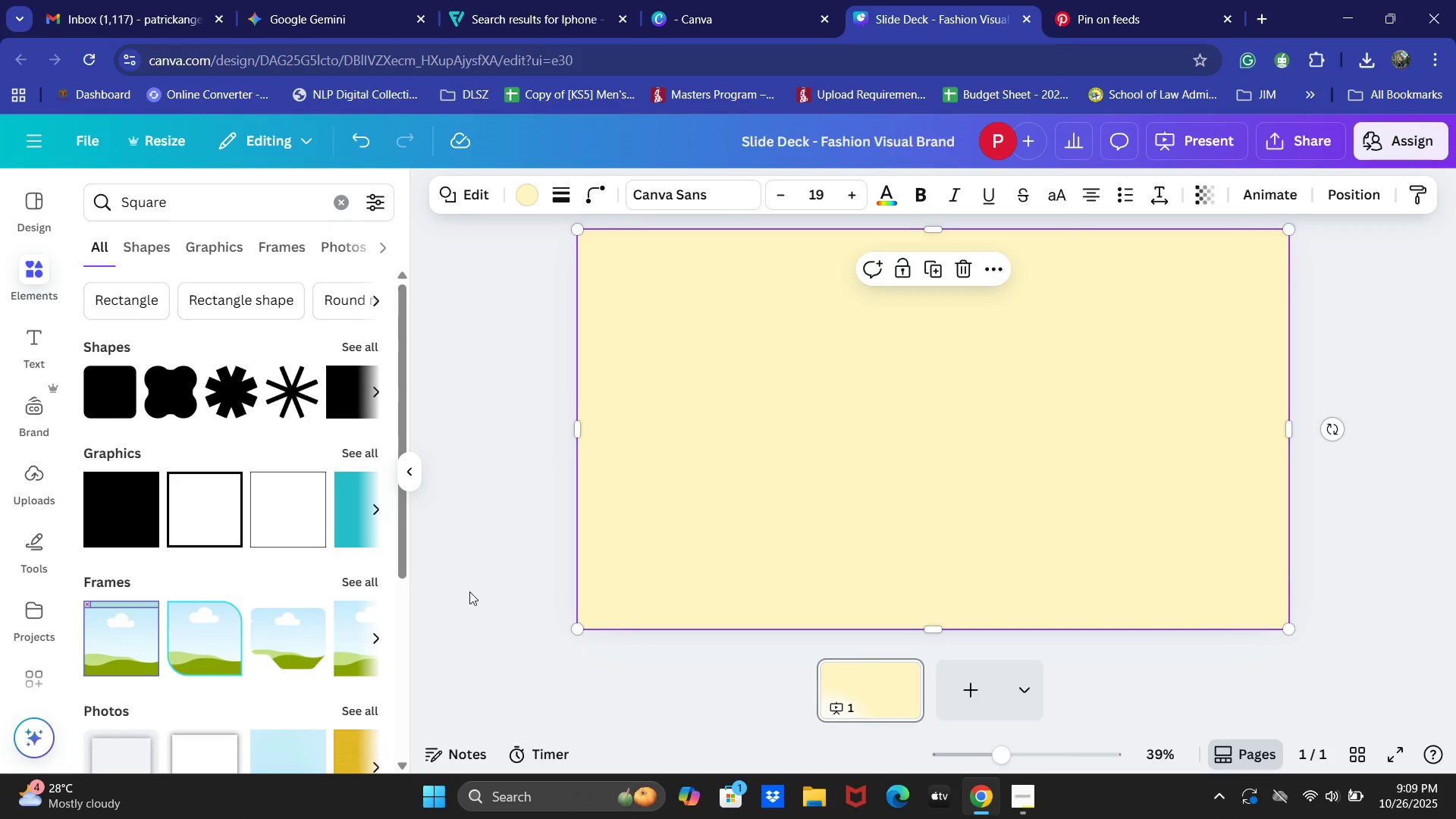 
scroll: coordinate [469, 588], scroll_direction: down, amount: 2.0
 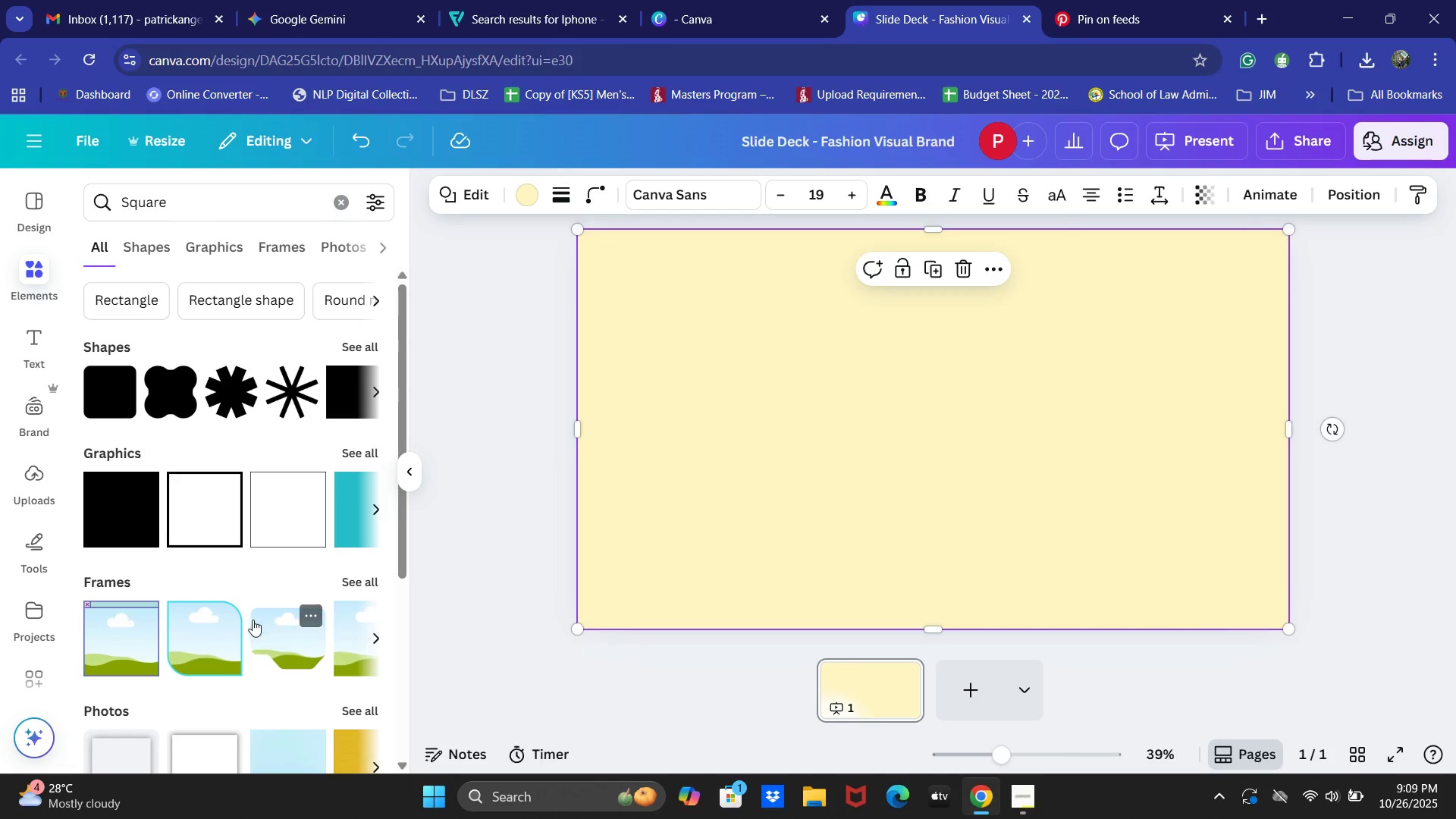 
left_click([97, 639])
 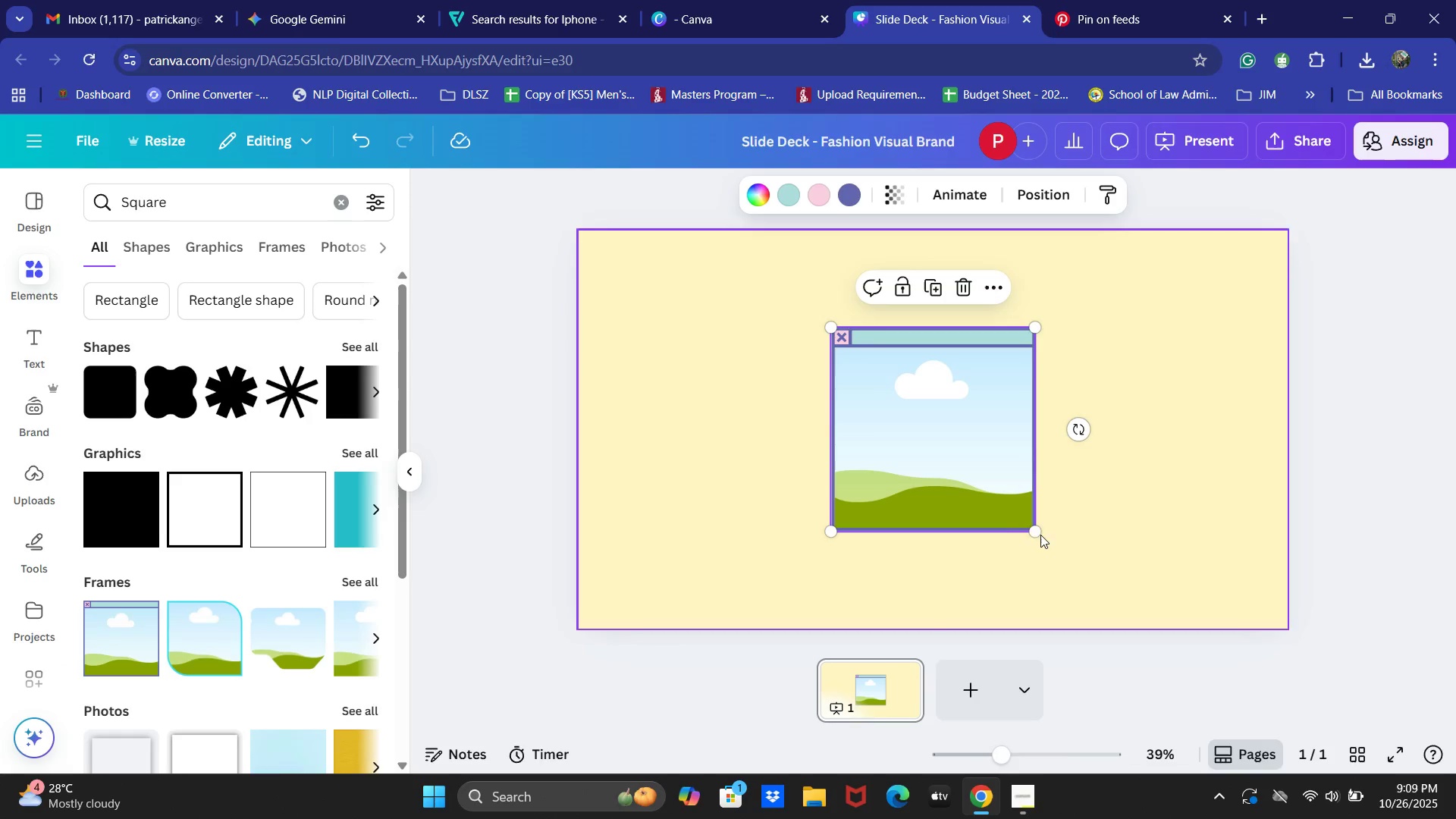 
left_click_drag(start_coordinate=[1036, 532], to_coordinate=[1078, 566])
 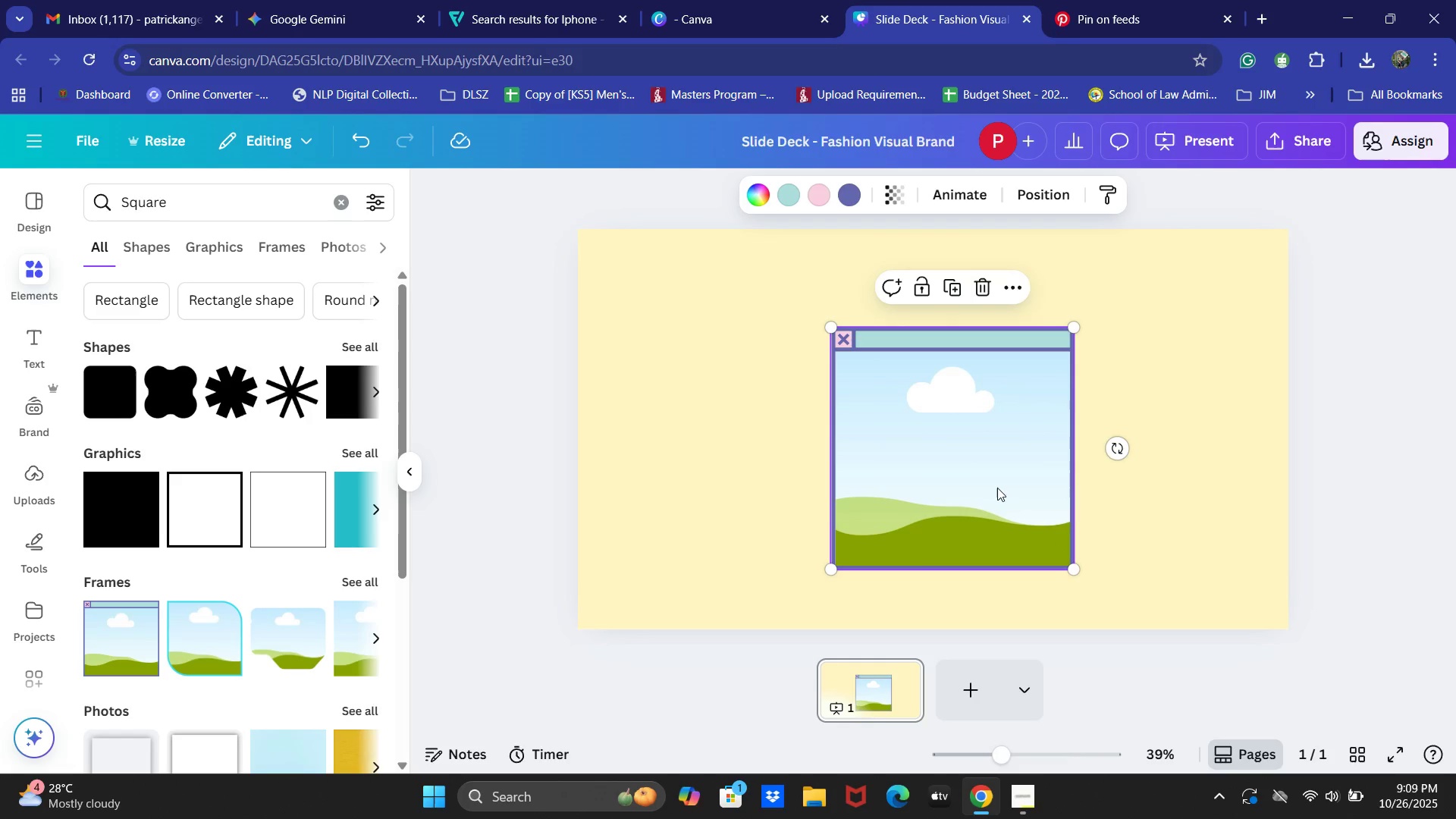 
left_click_drag(start_coordinate=[997, 488], to_coordinate=[1138, 453])
 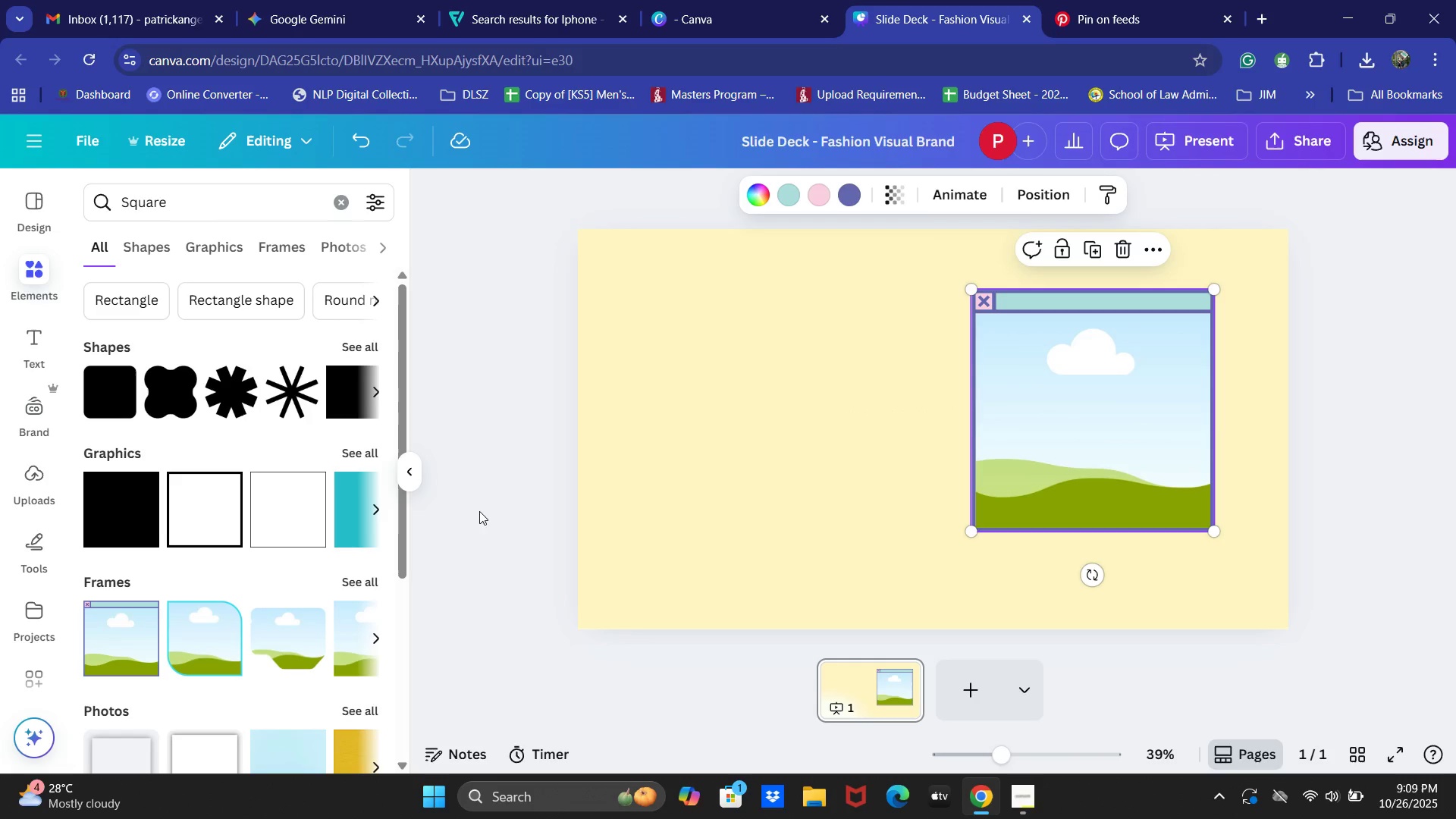 
left_click([476, 507])
 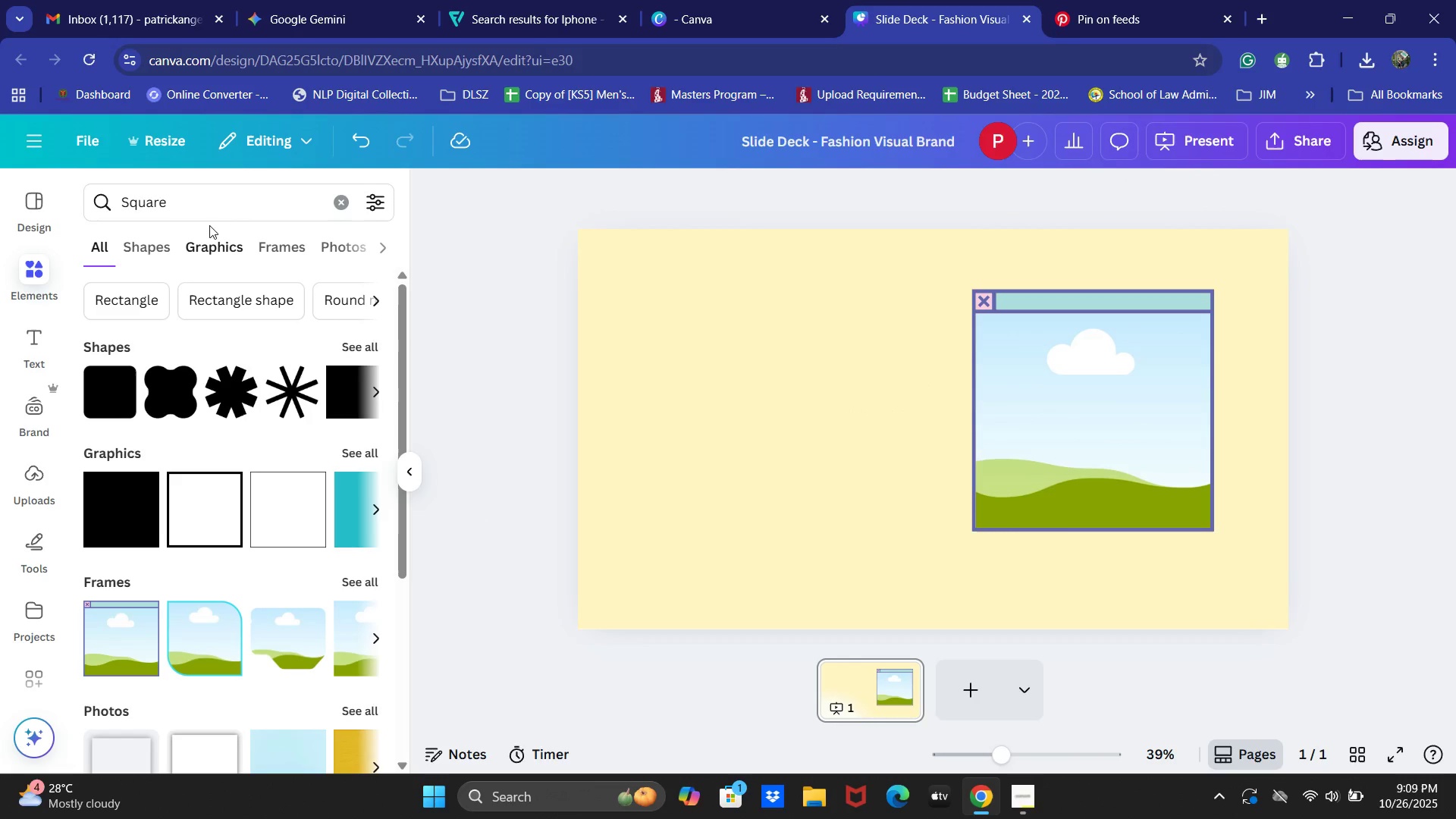 
left_click_drag(start_coordinate=[192, 202], to_coordinate=[60, 202])
 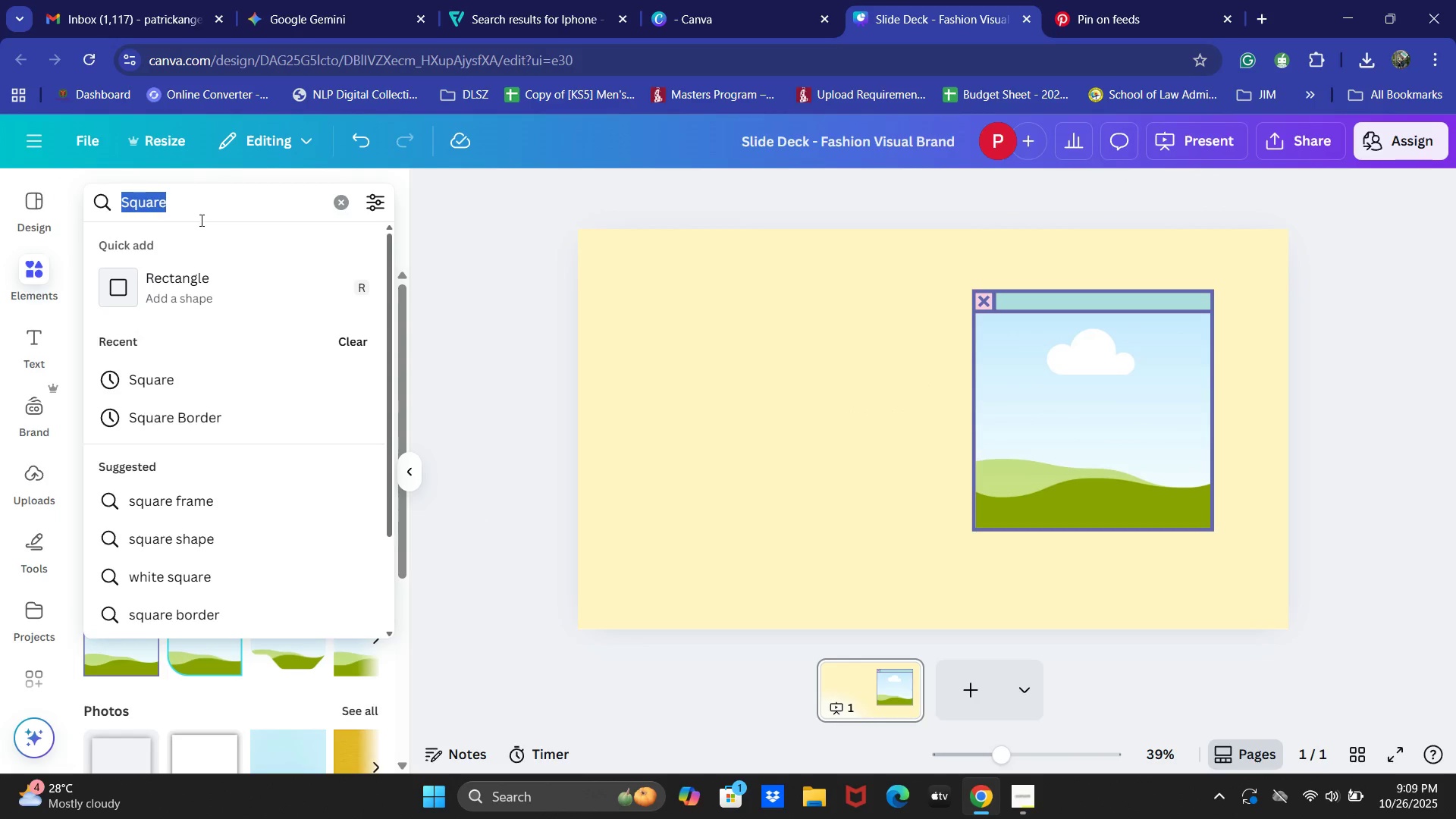 
type(Fashion)
 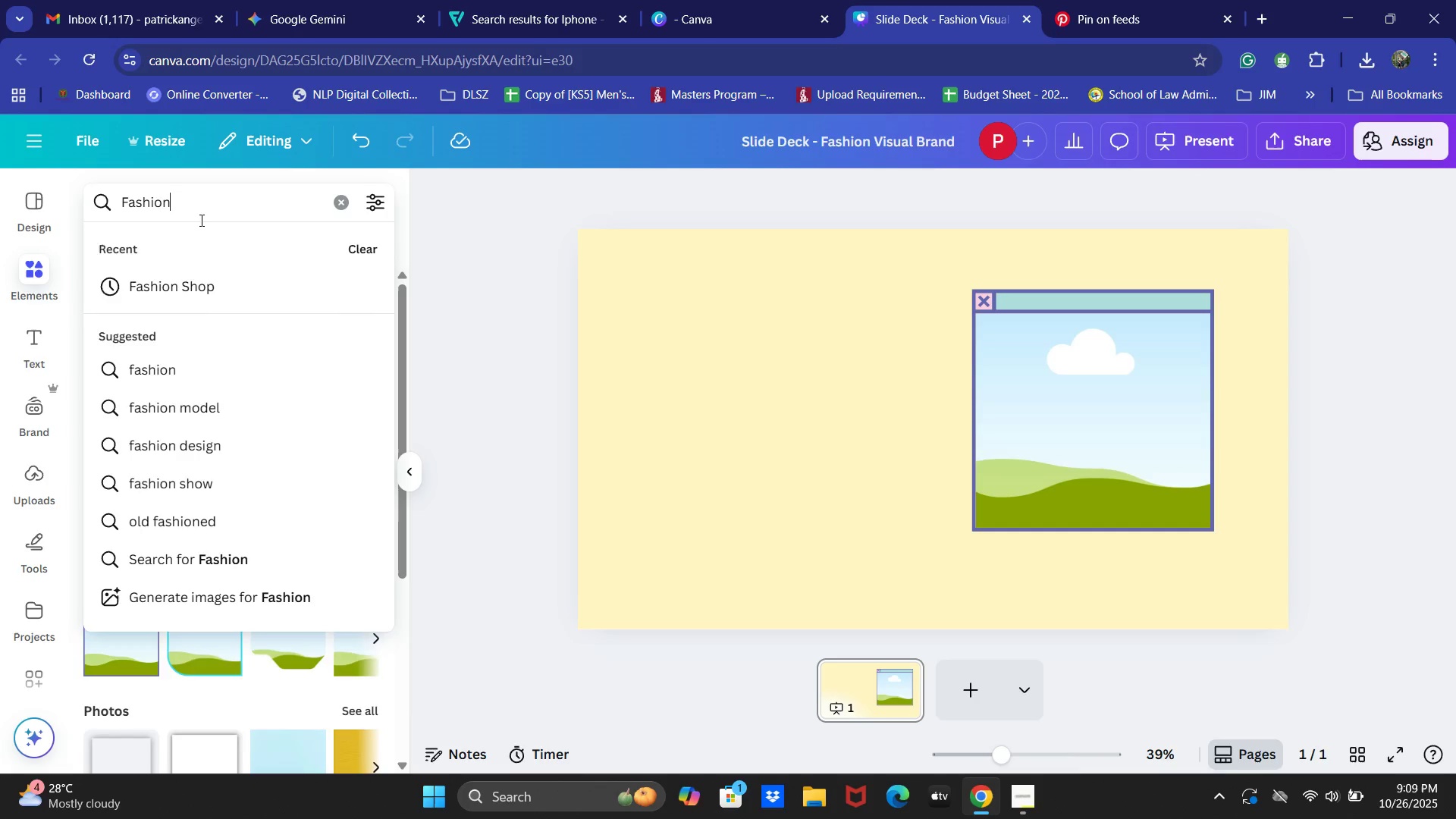 
key(Enter)
 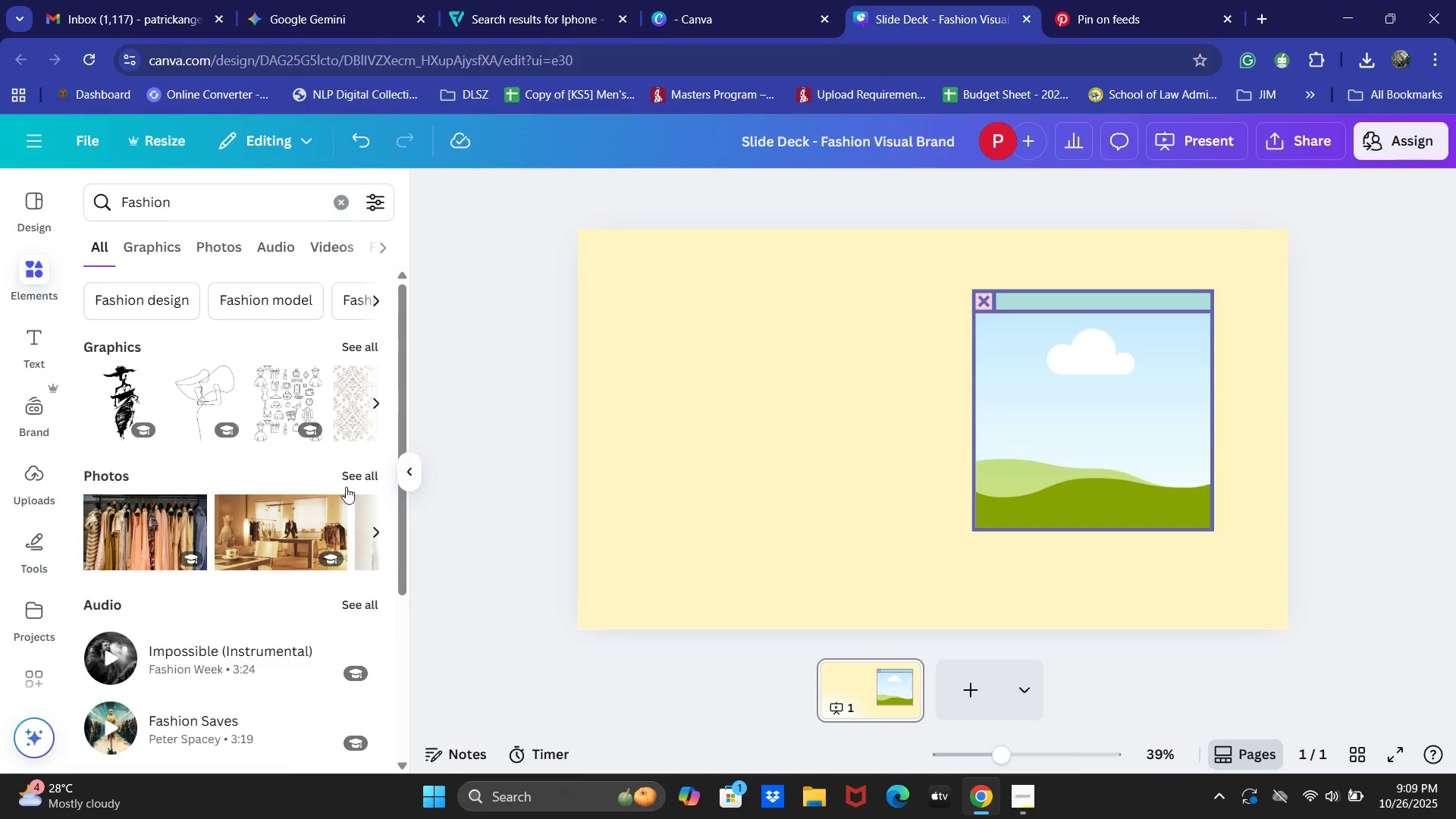 
left_click([366, 475])
 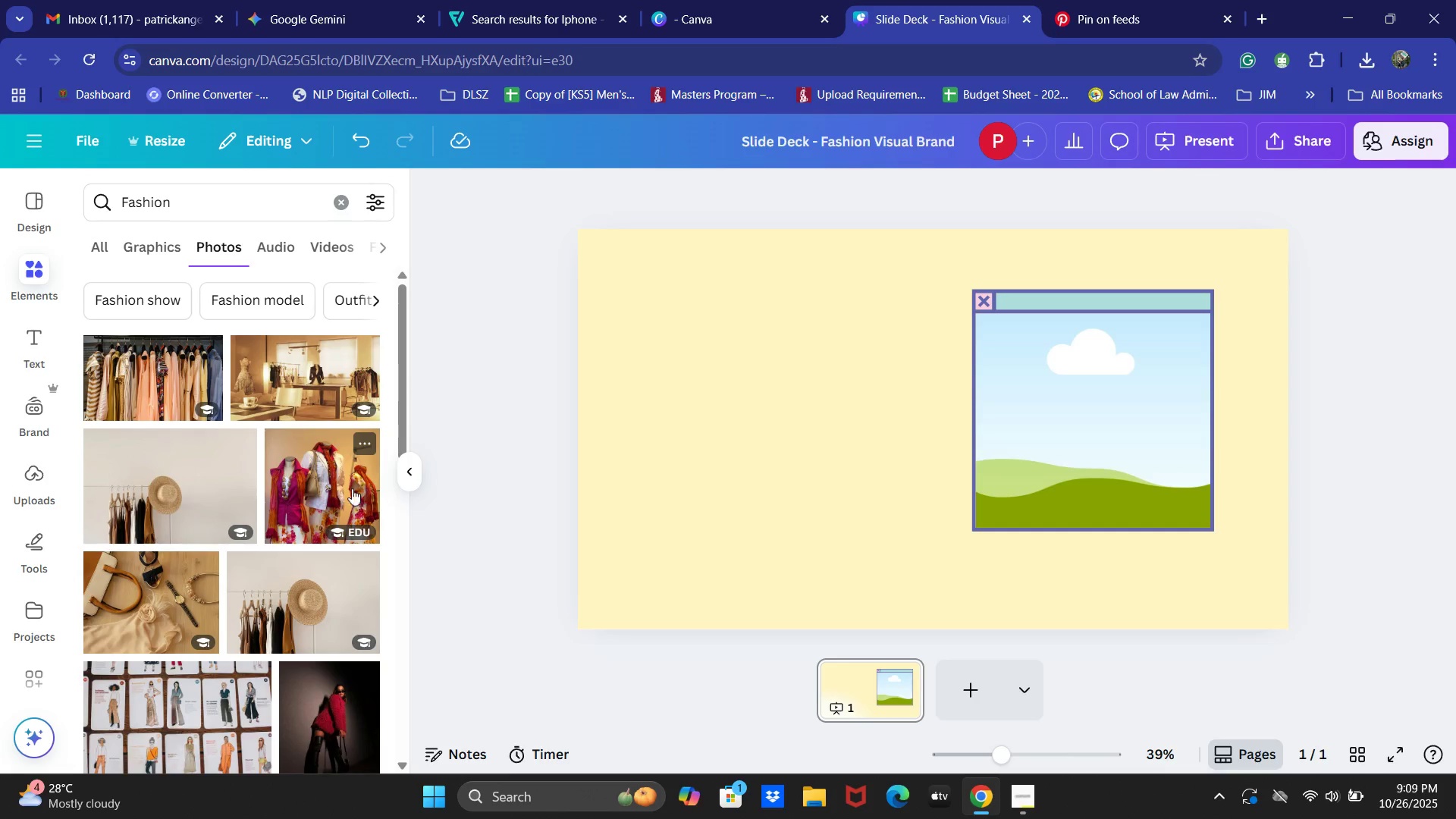 
scroll: coordinate [259, 496], scroll_direction: down, amount: 4.0
 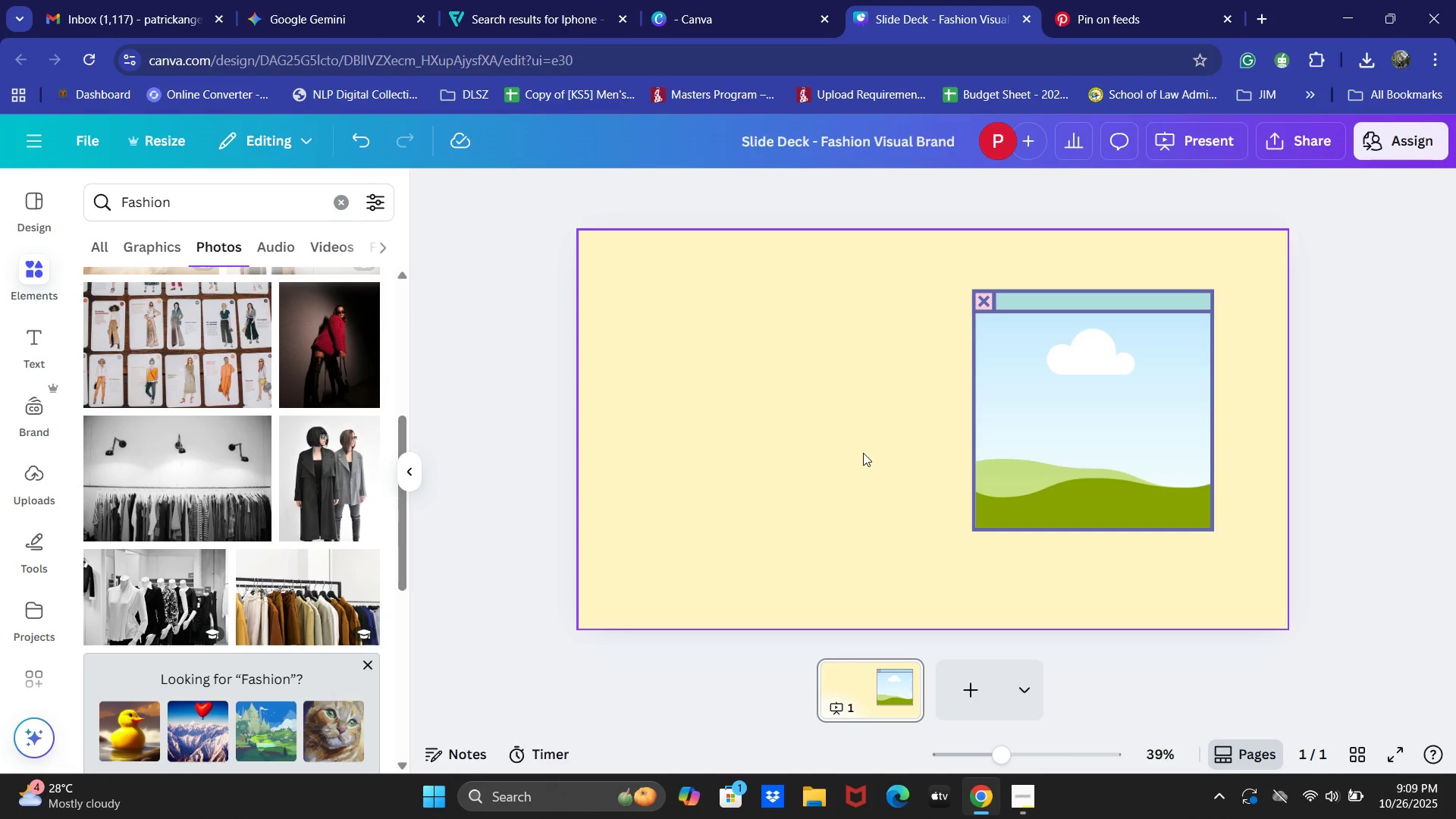 
left_click([334, 469])
 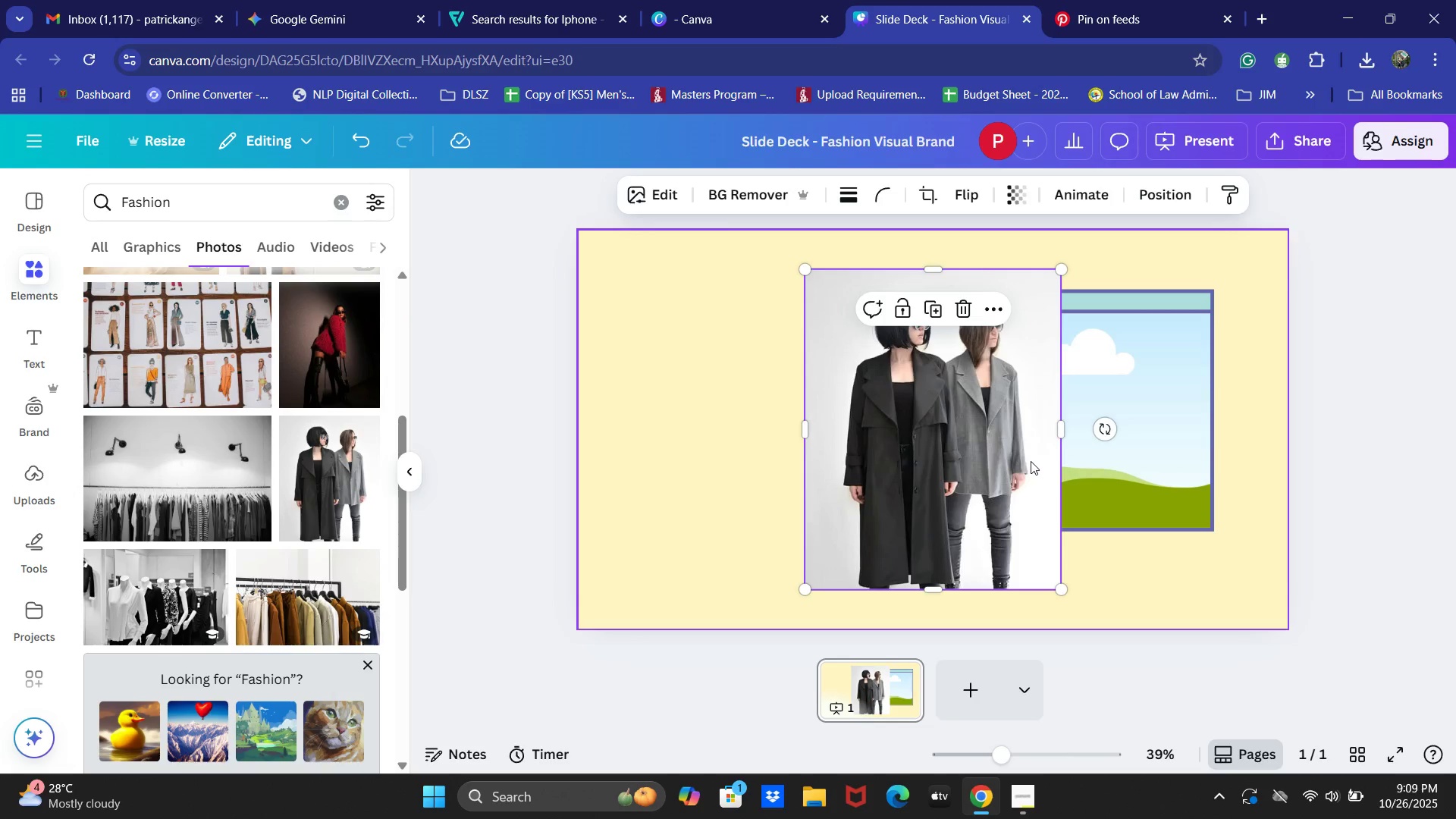 
left_click_drag(start_coordinate=[1055, 466], to_coordinate=[1105, 468])
 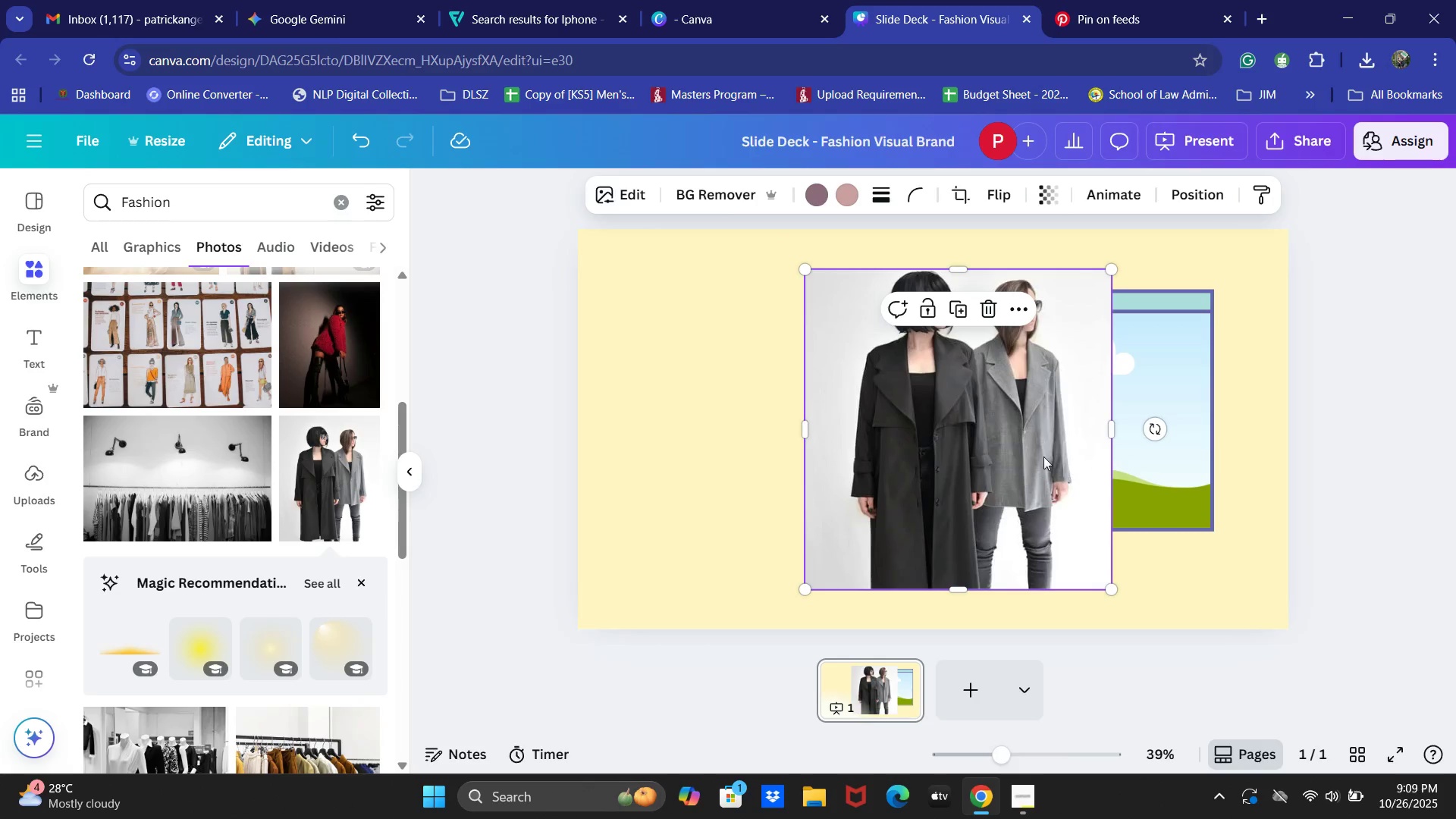 
left_click_drag(start_coordinate=[1036, 450], to_coordinate=[1120, 469])
 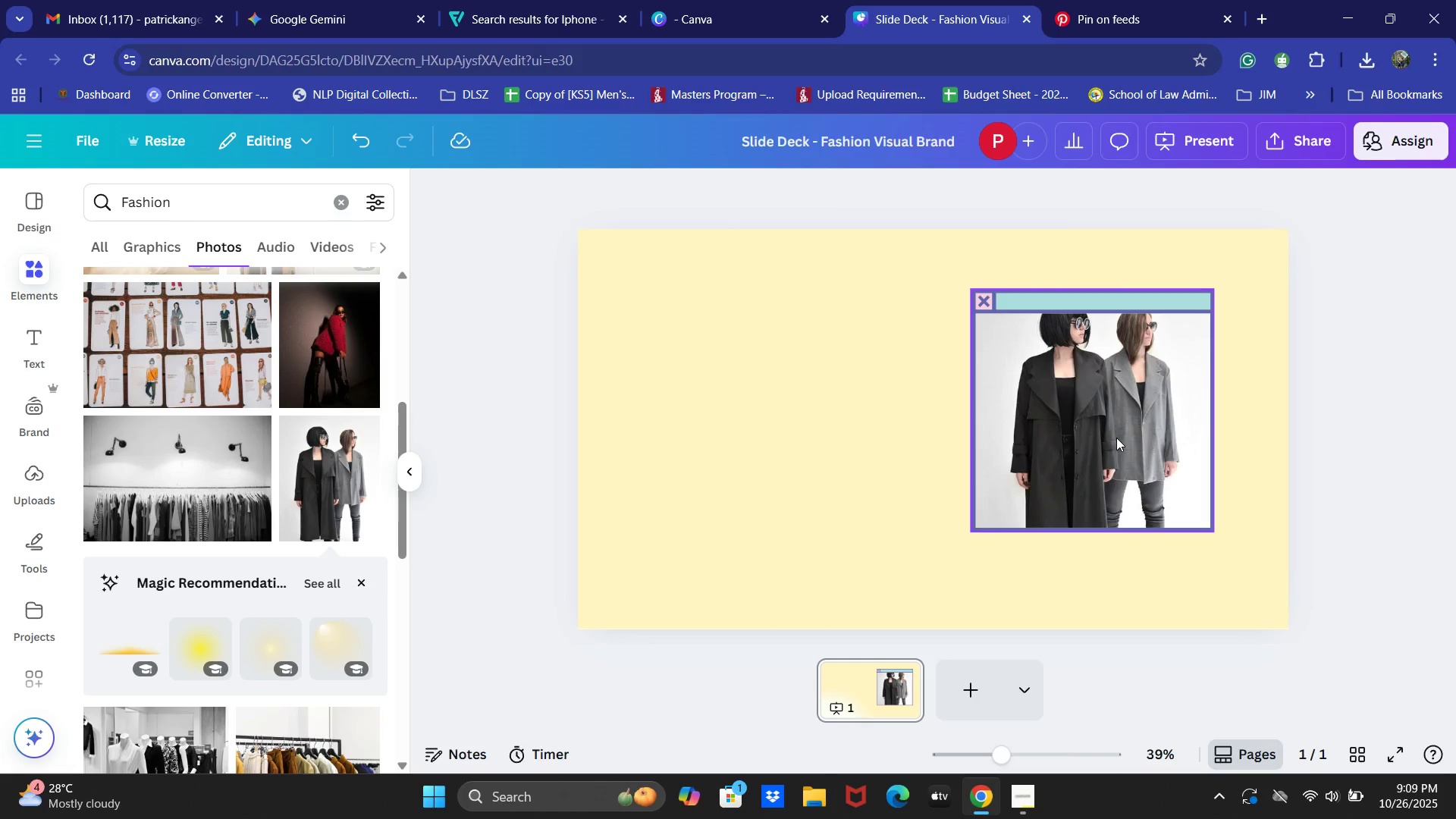 
double_click([1116, 438])
 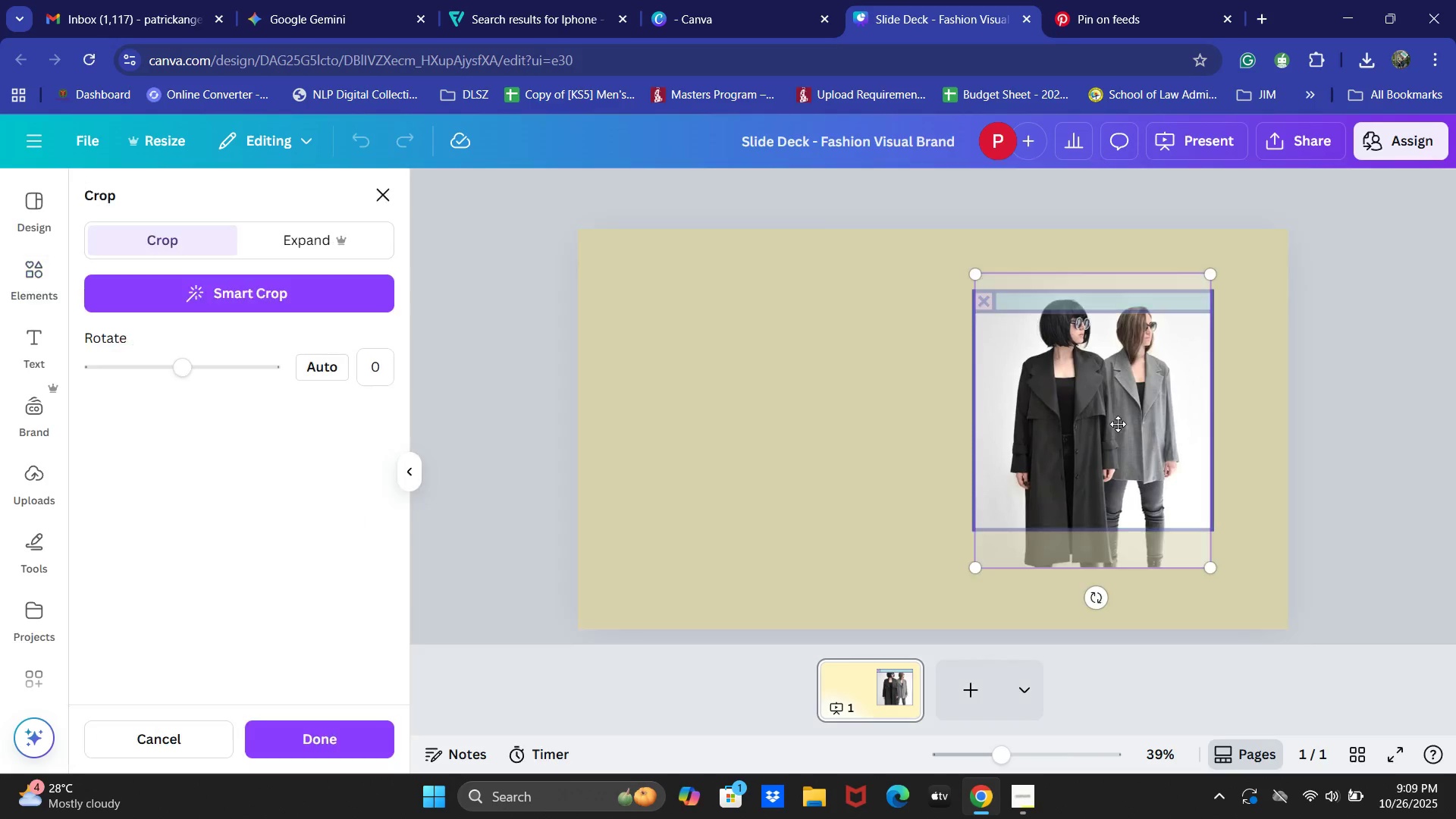 
left_click_drag(start_coordinate=[1118, 424], to_coordinate=[1118, 469])
 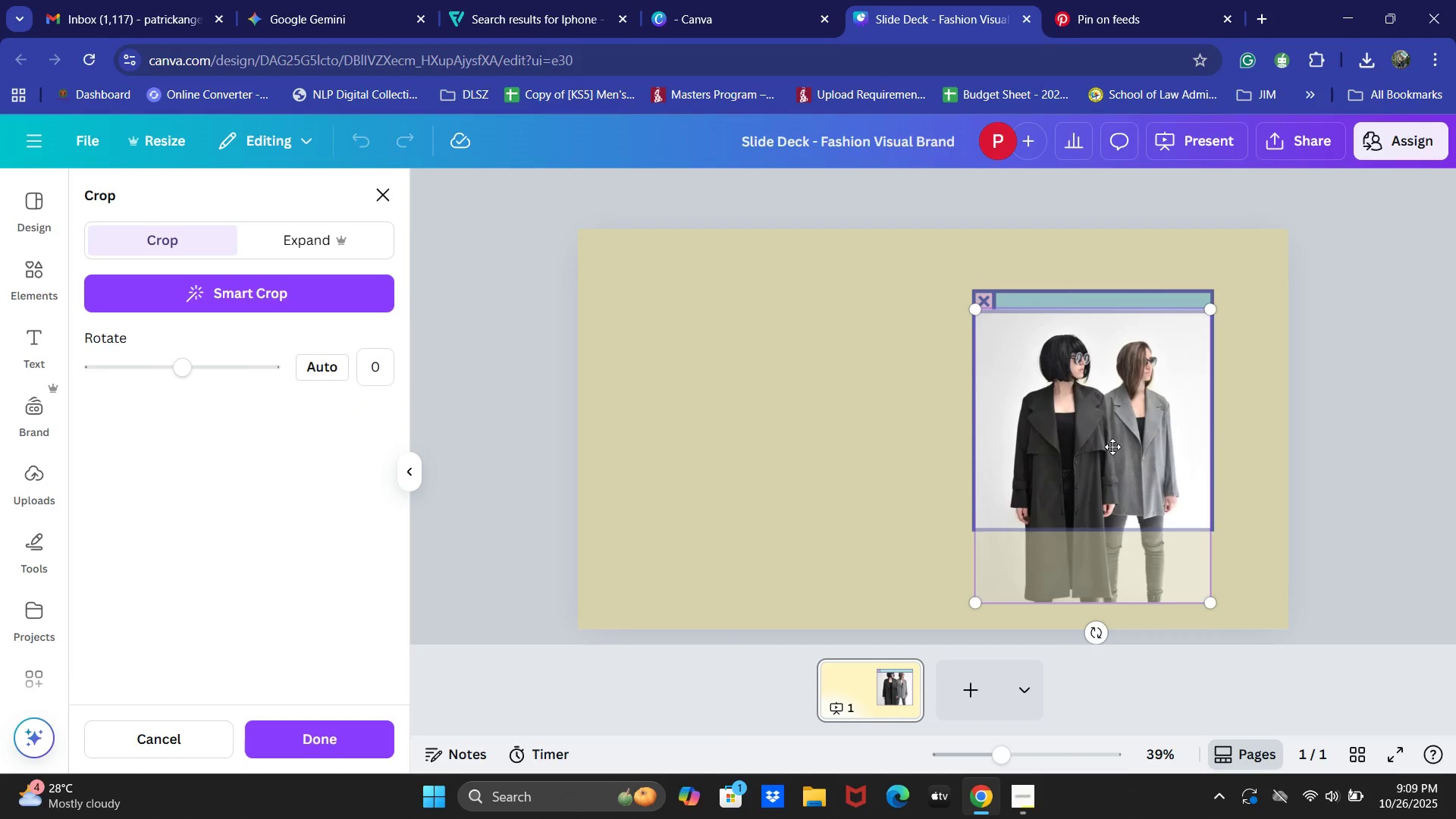 
left_click_drag(start_coordinate=[1111, 446], to_coordinate=[1111, 459])
 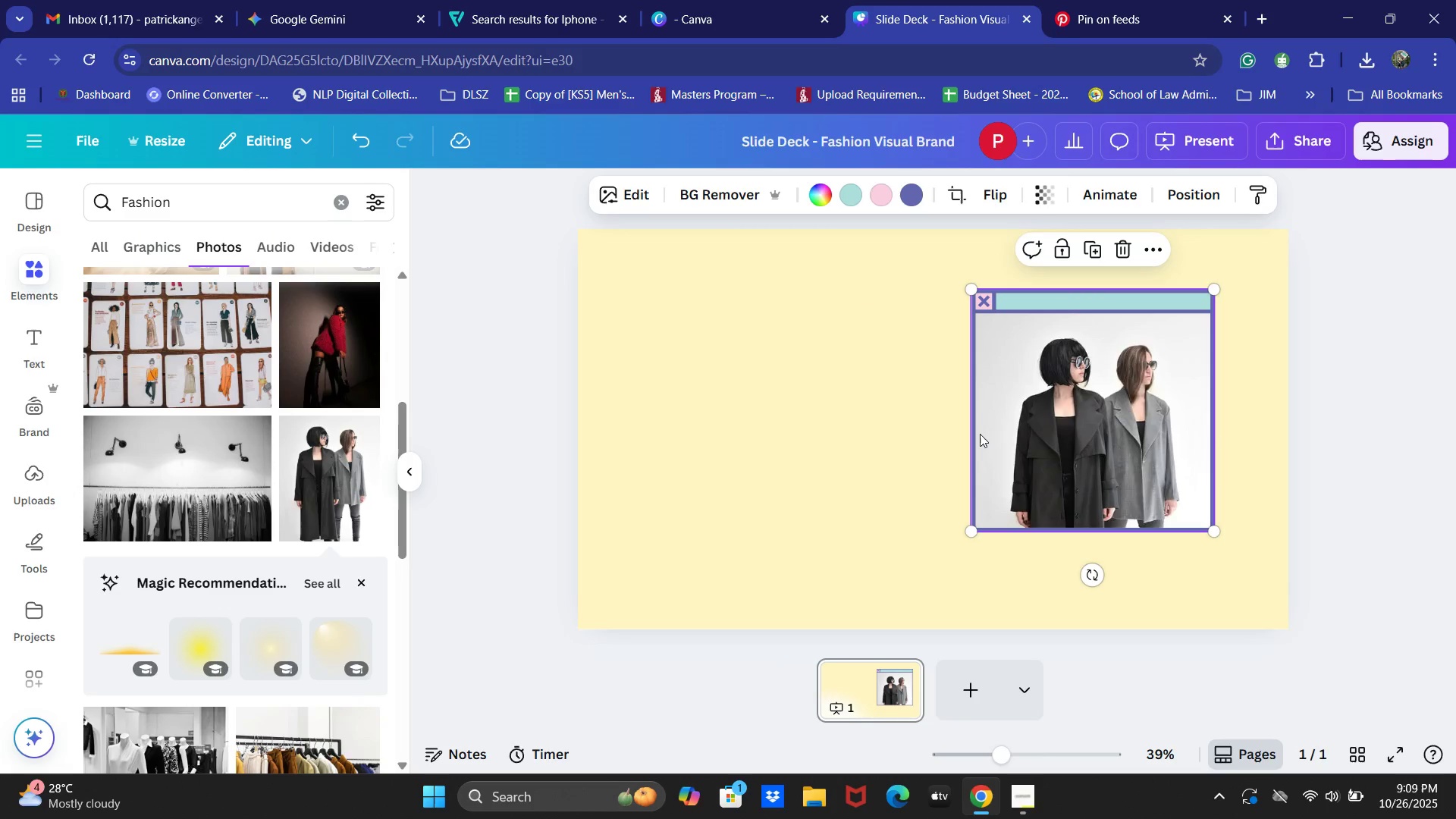 
left_click([1125, 422])
 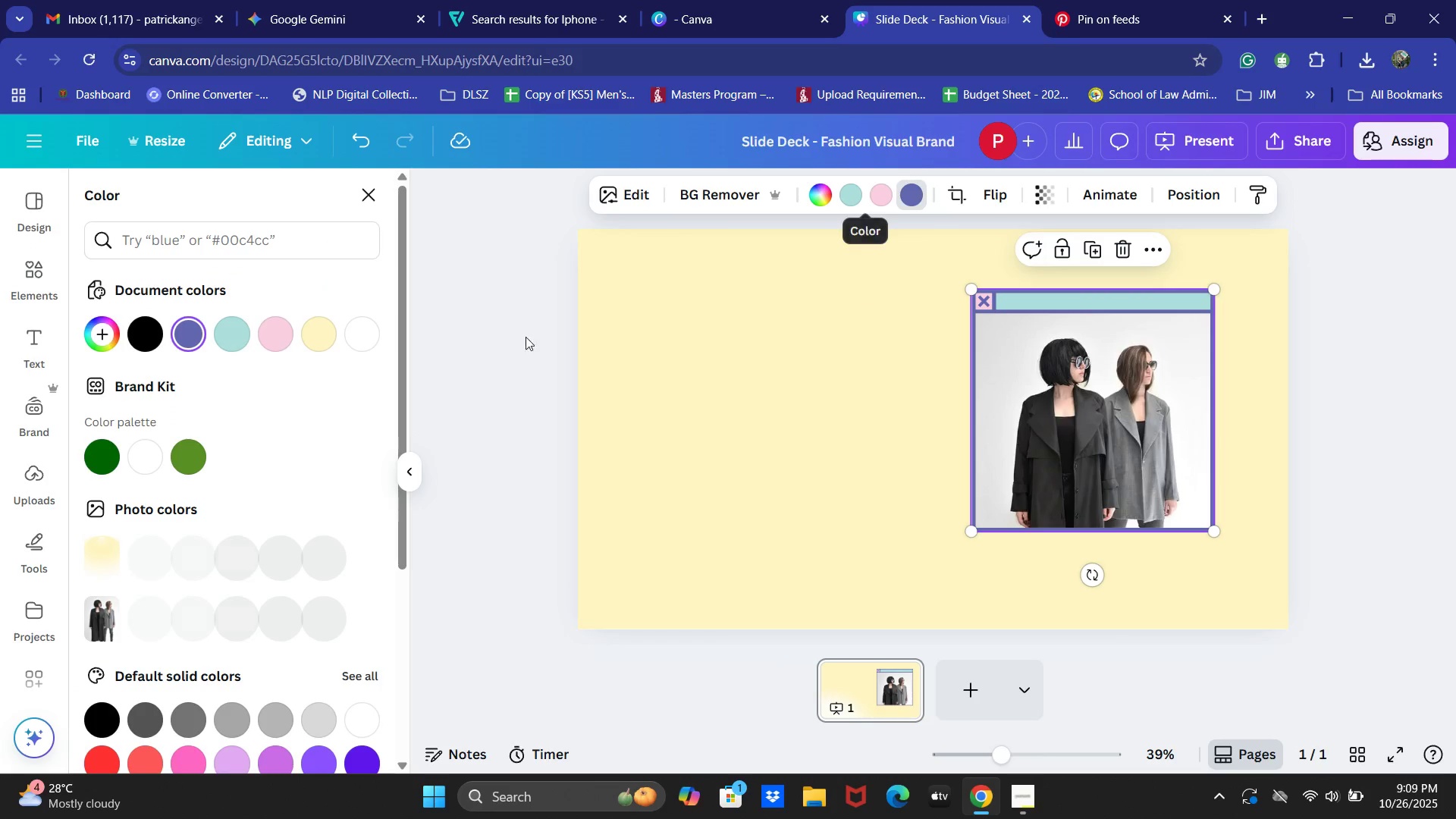 
left_click([320, 334])
 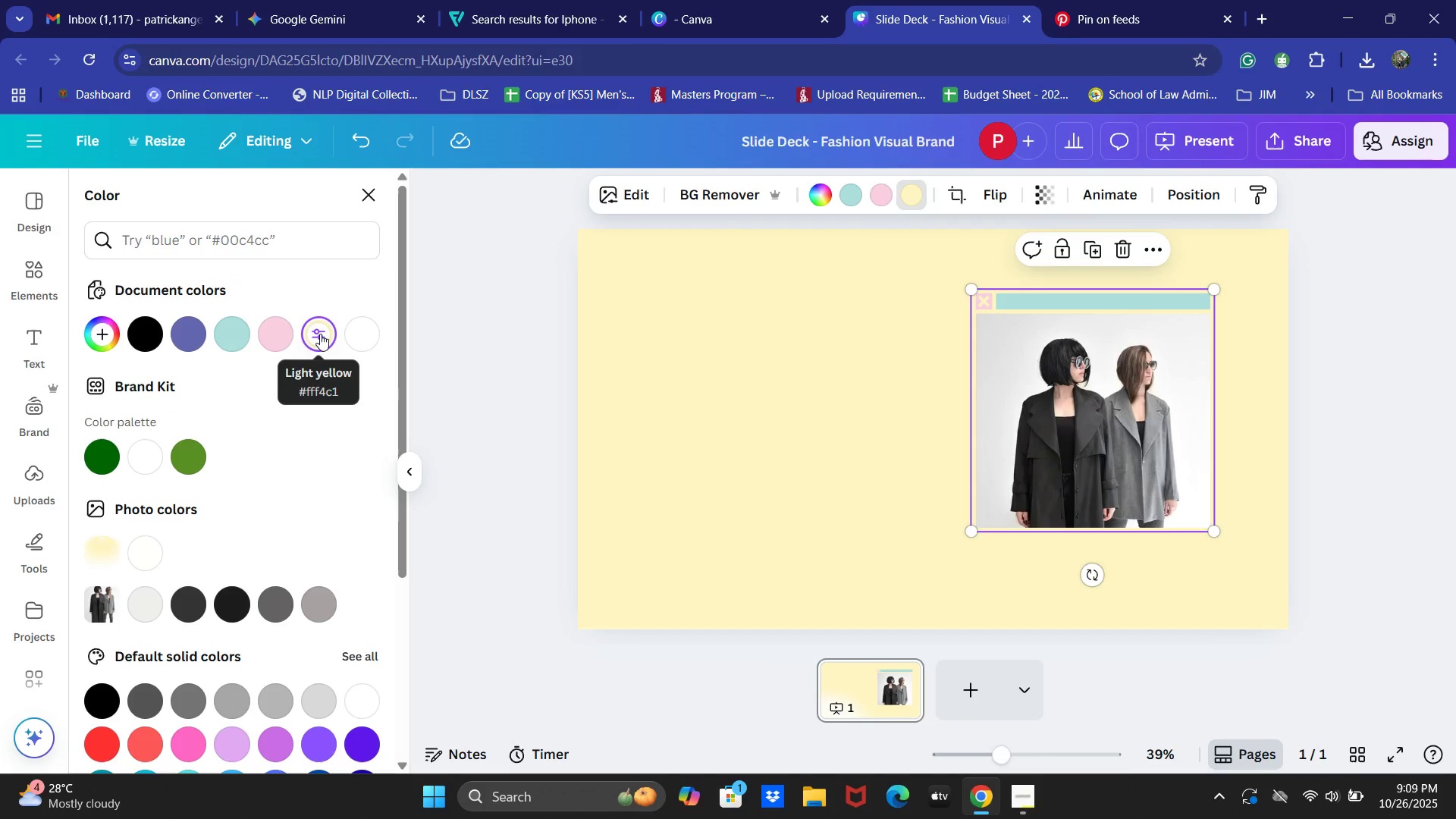 
key(Control+Z)
 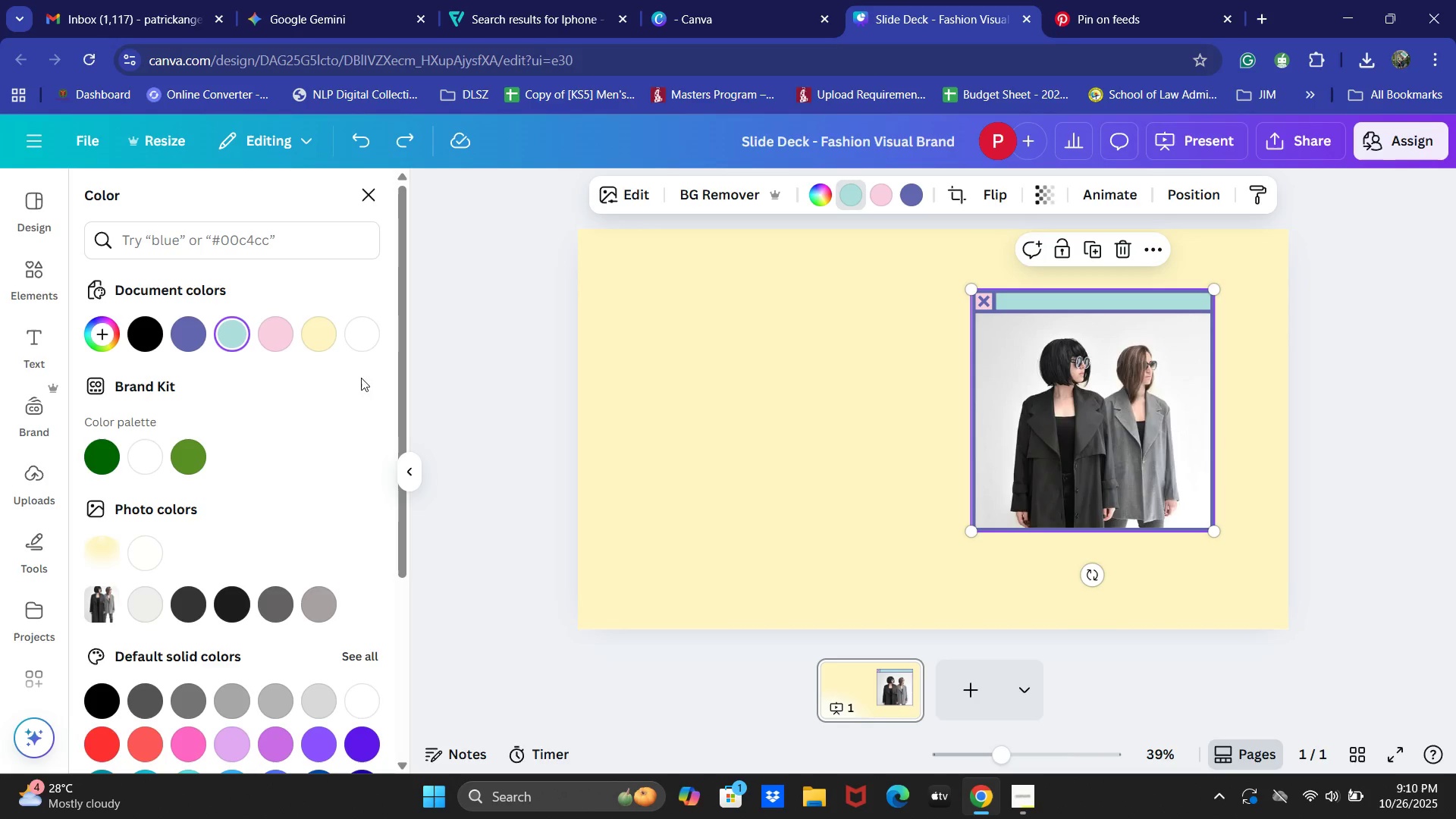 
left_click([364, 336])
 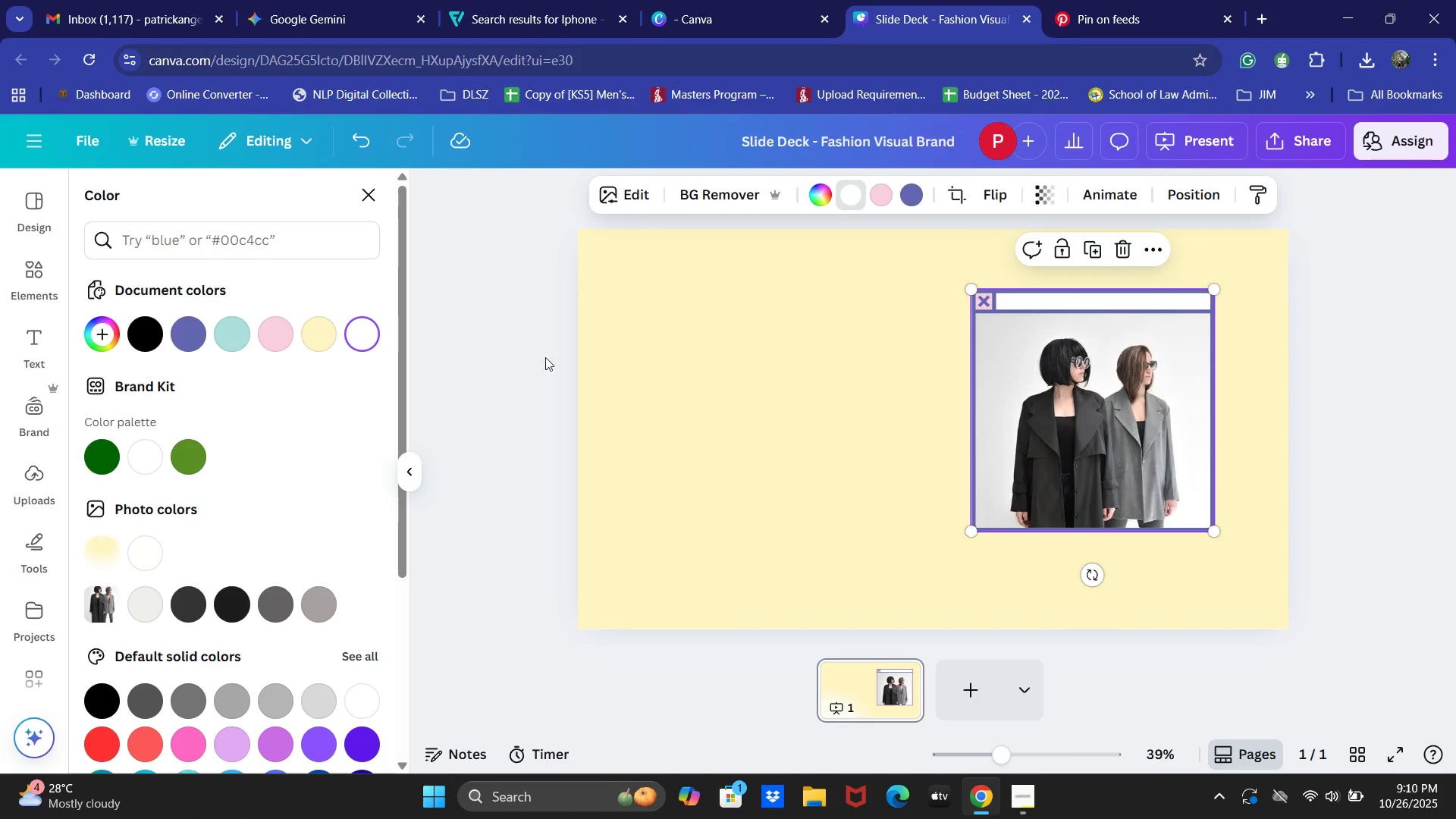 
left_click([517, 334])
 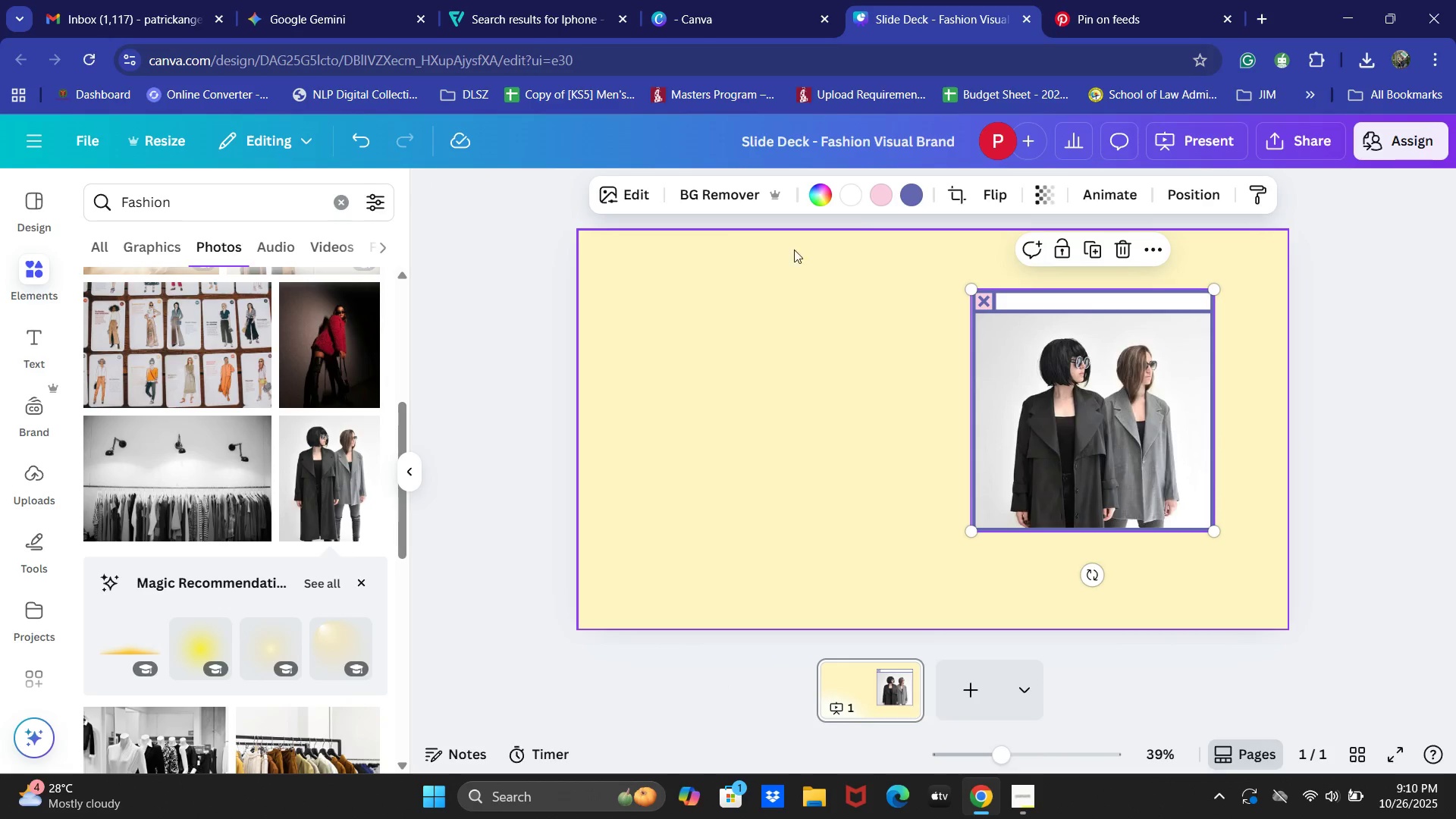 
left_click([890, 201])
 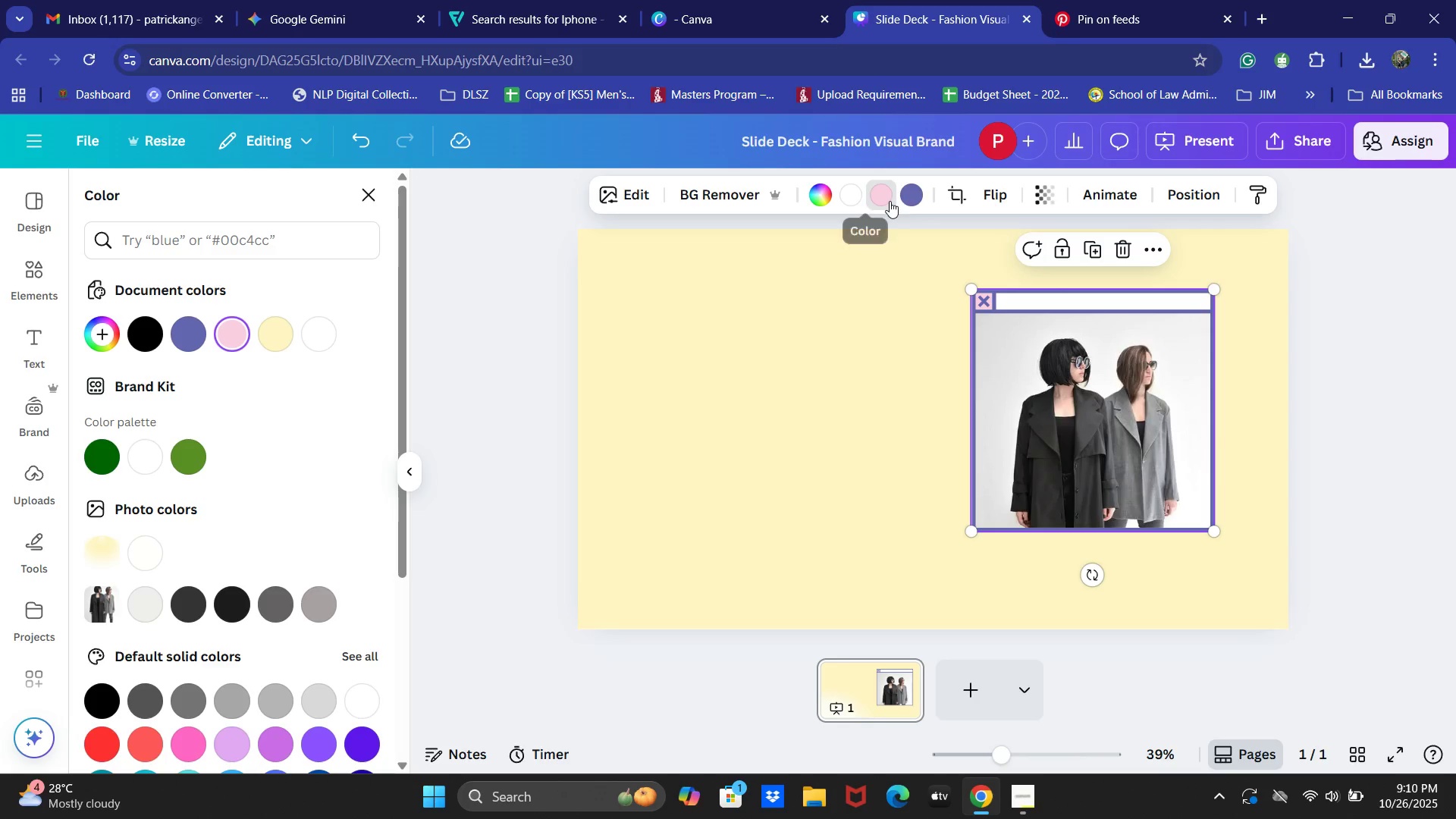 
left_click([904, 199])
 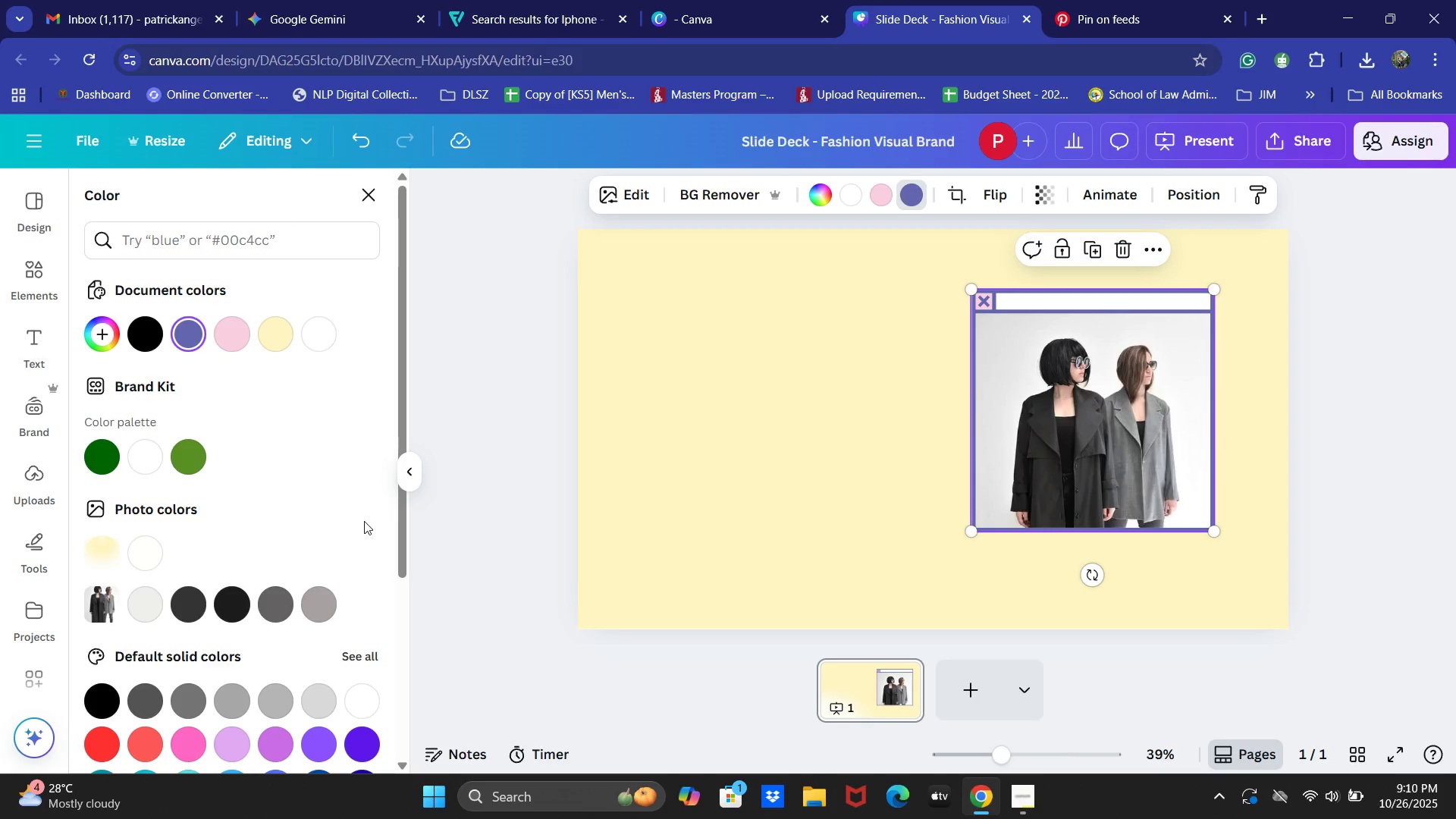 
scroll: coordinate [350, 516], scroll_direction: down, amount: 4.0
 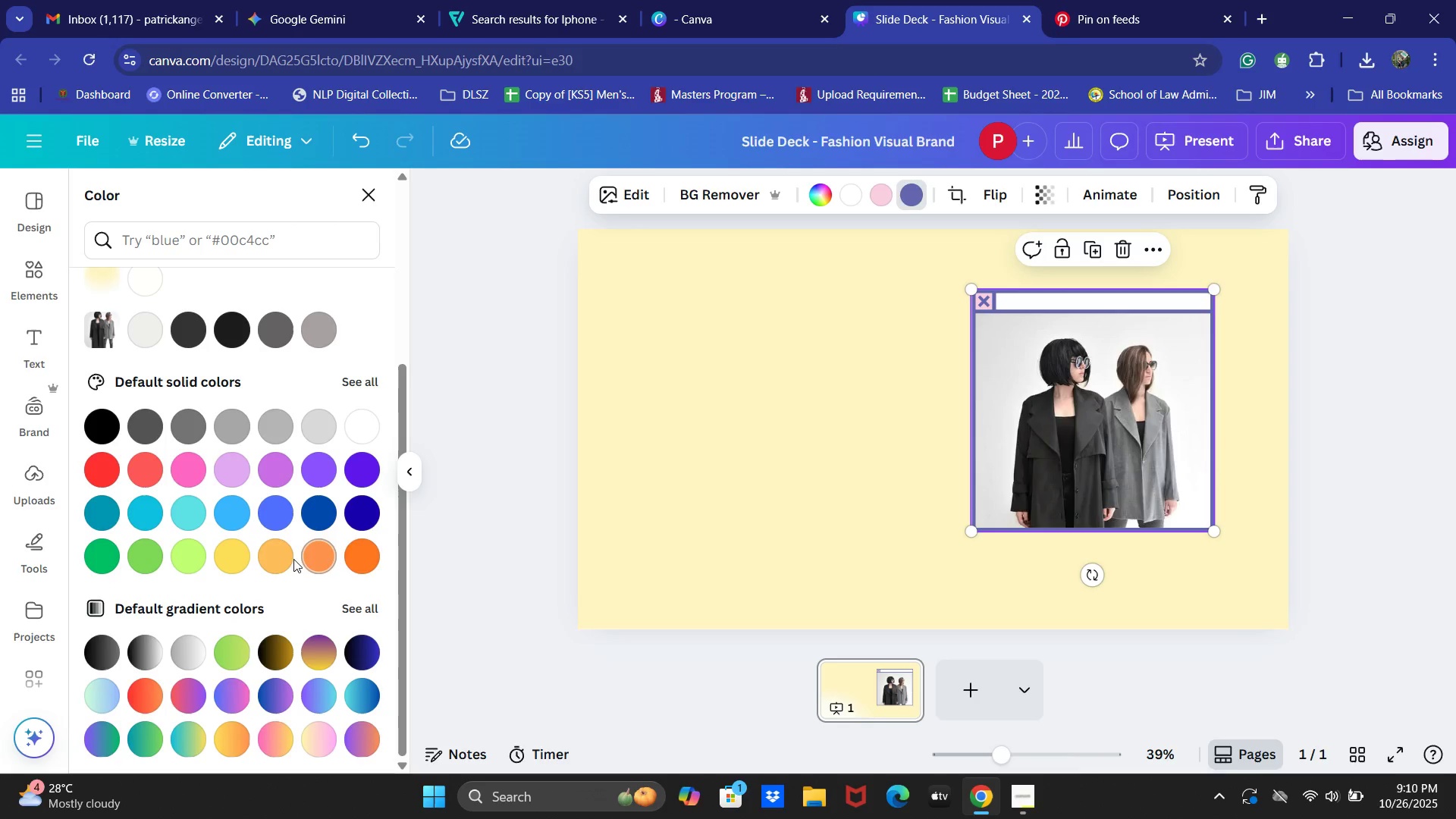 
left_click([284, 554])
 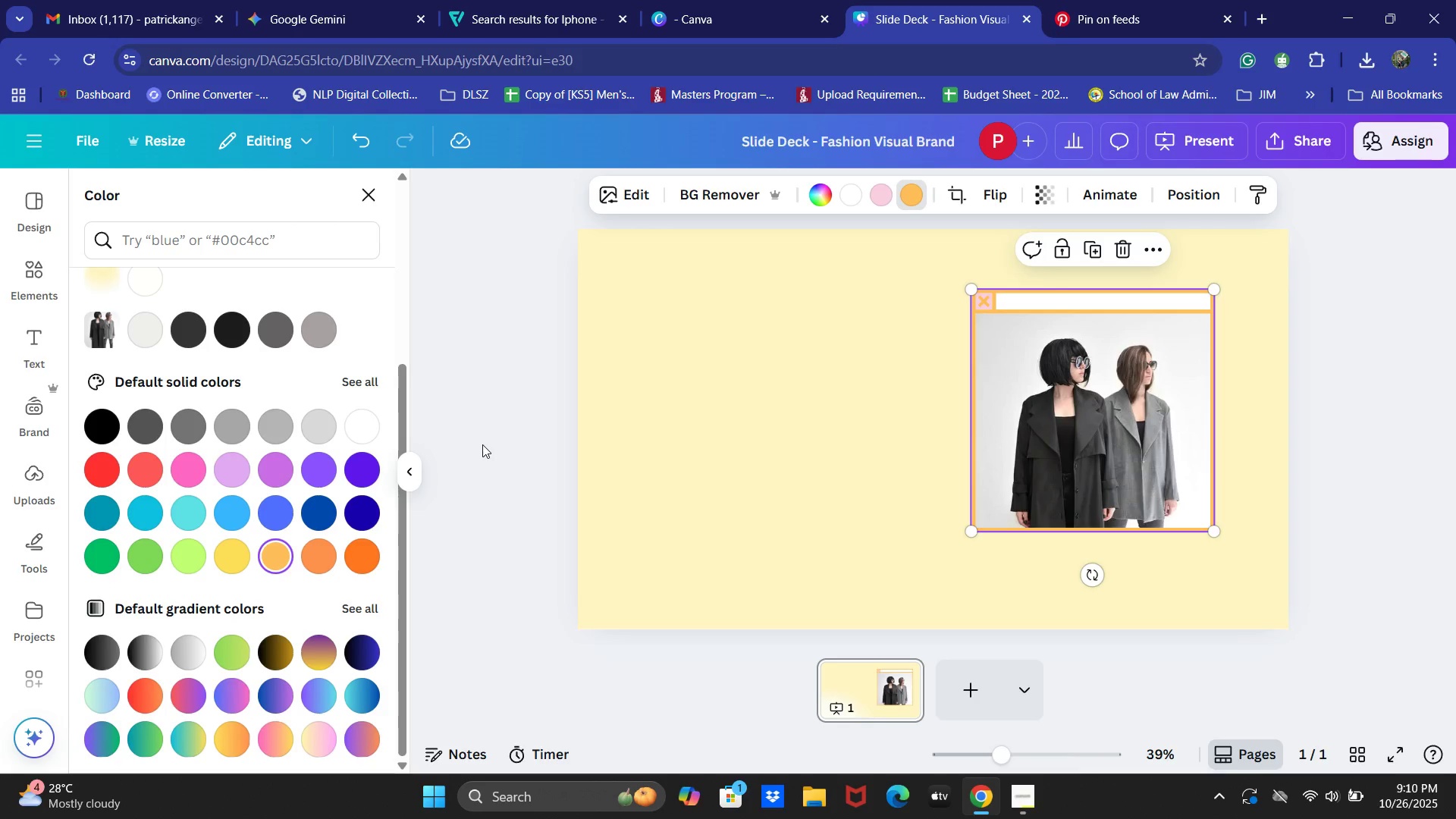 
key(Control+Z)
 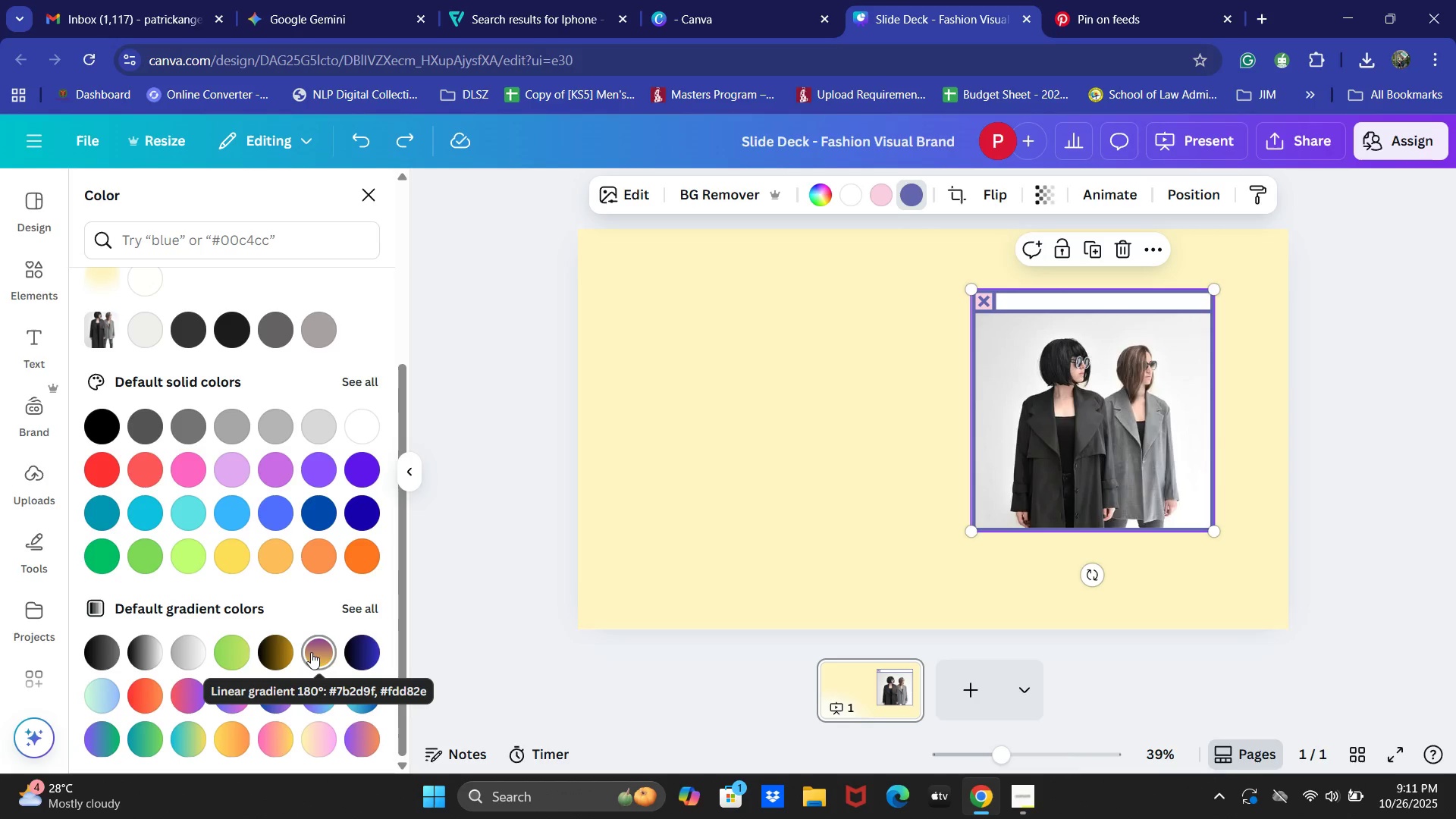 
wait(71.82)
 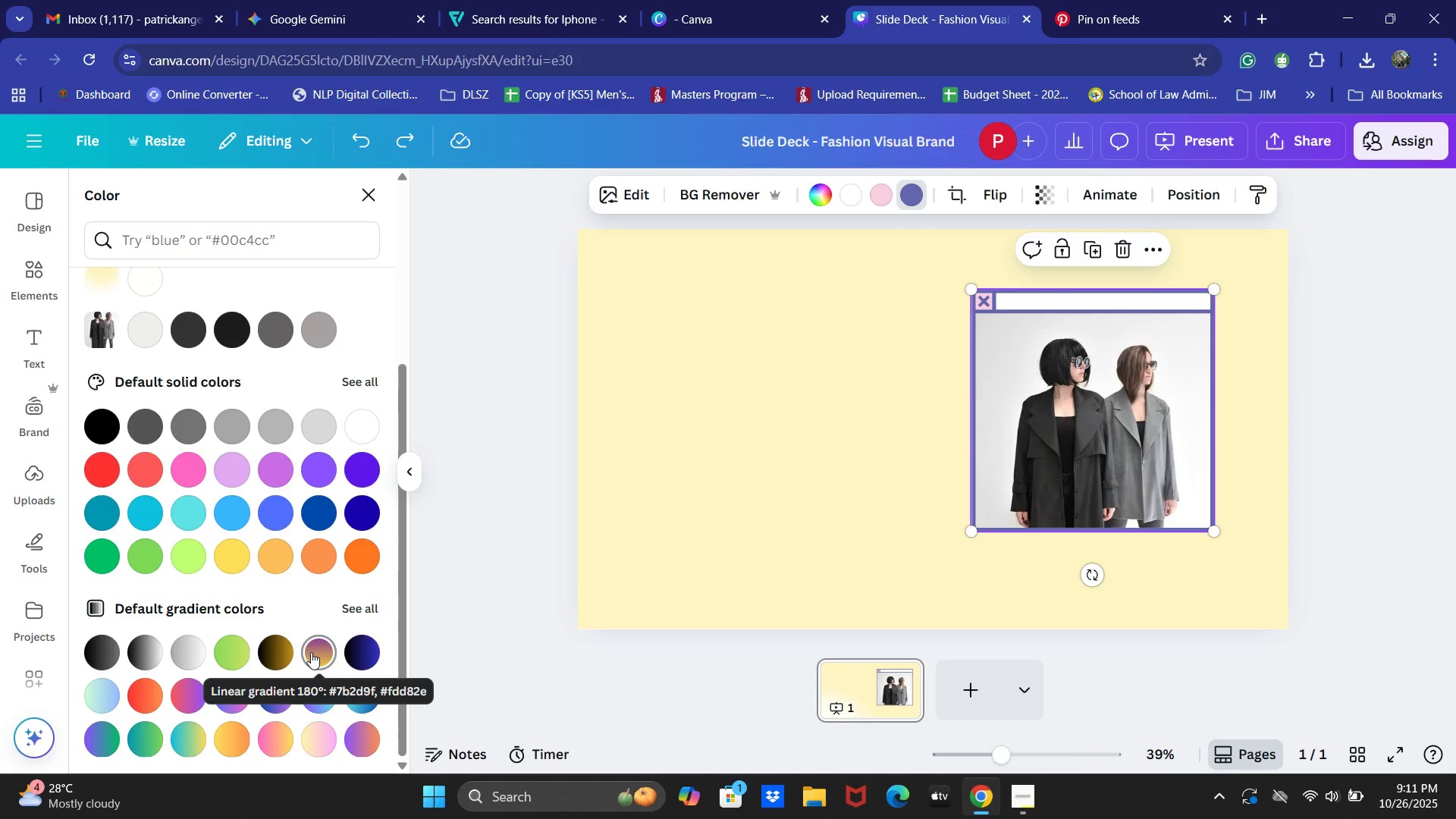 
left_click([139, 436])
 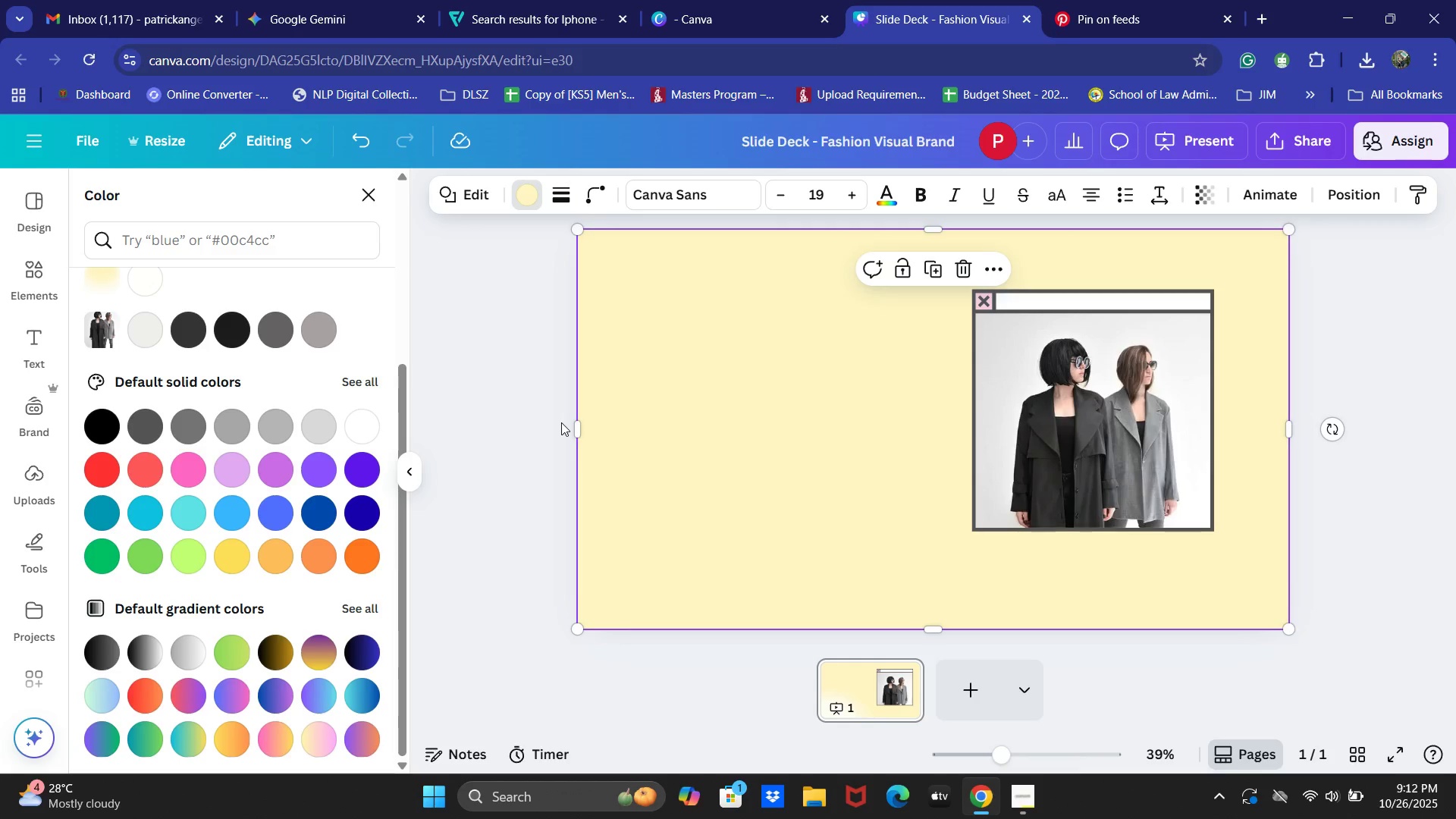 
wait(50.61)
 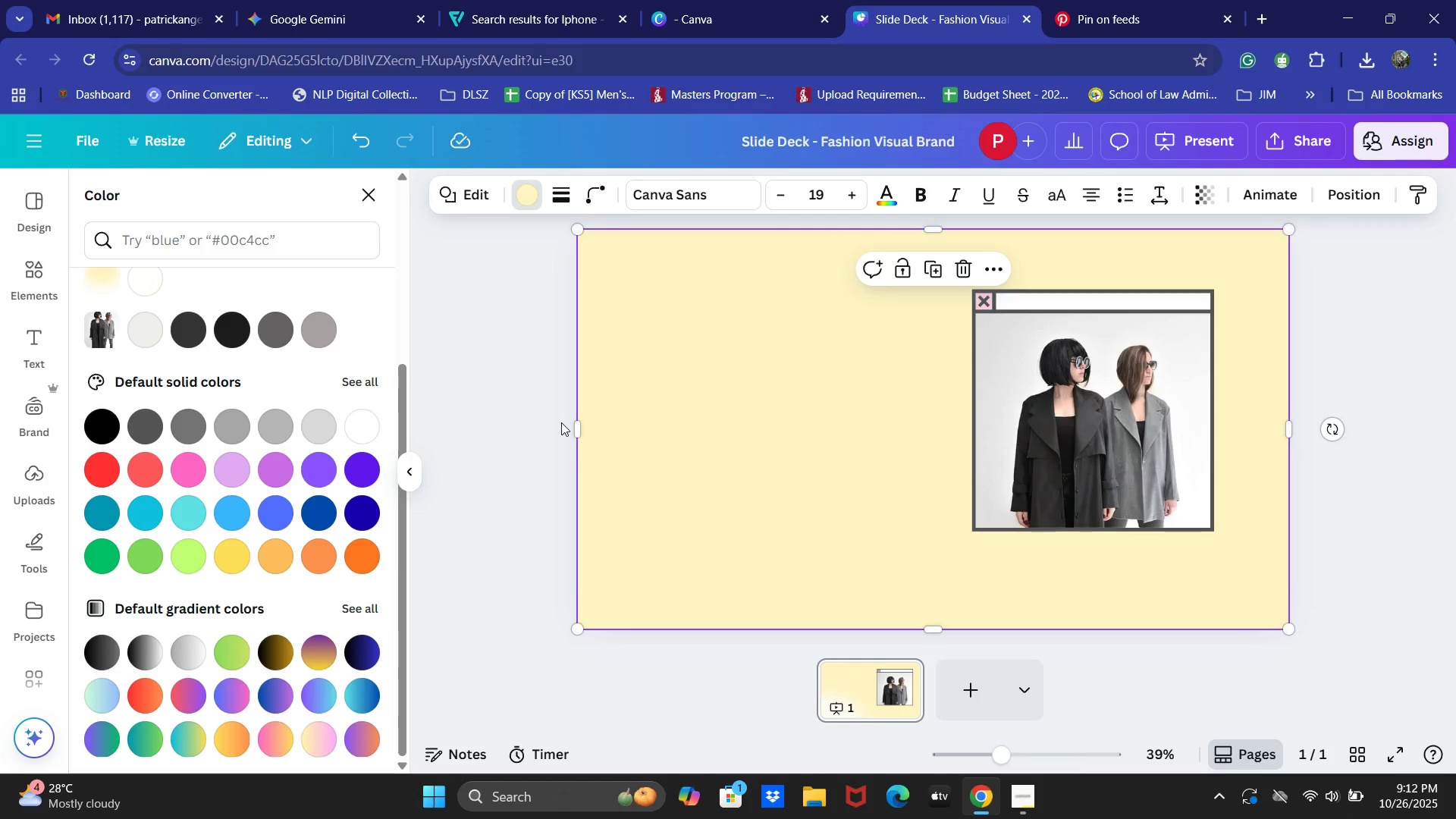 
left_click_drag(start_coordinate=[1124, 385], to_coordinate=[1150, 403])
 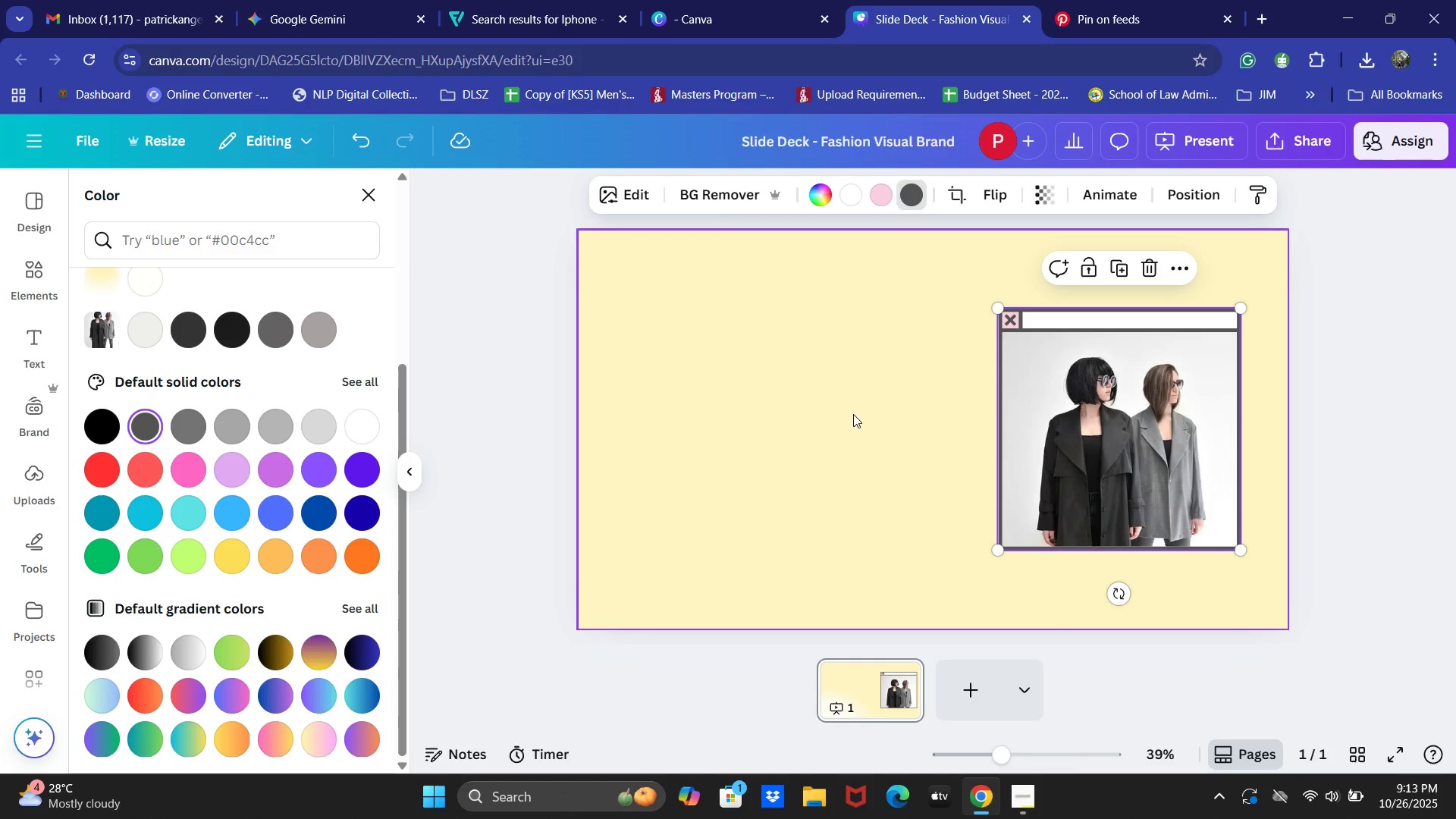 
wait(50.52)
 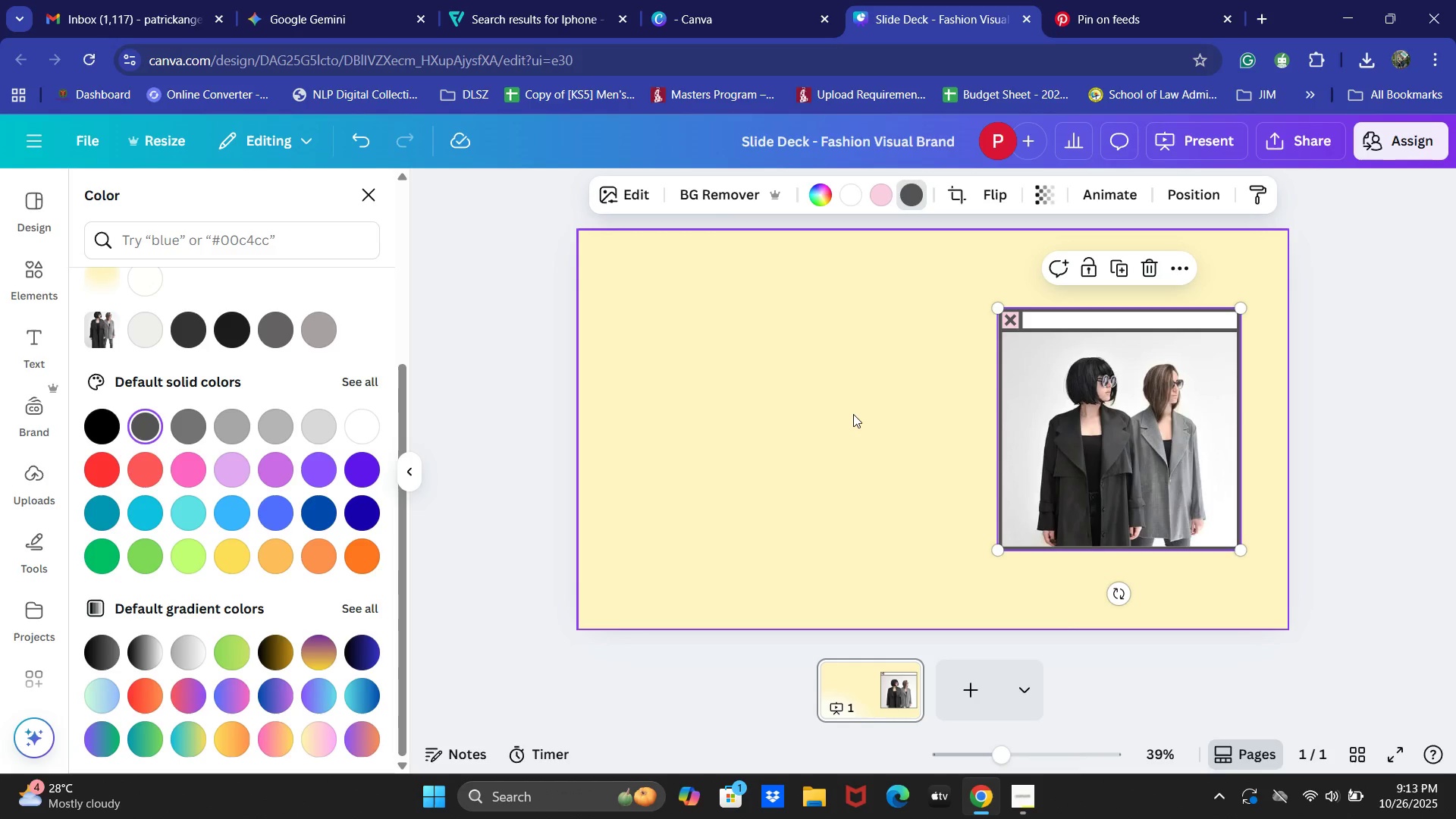 
left_click_drag(start_coordinate=[422, 474], to_coordinate=[428, 474])
 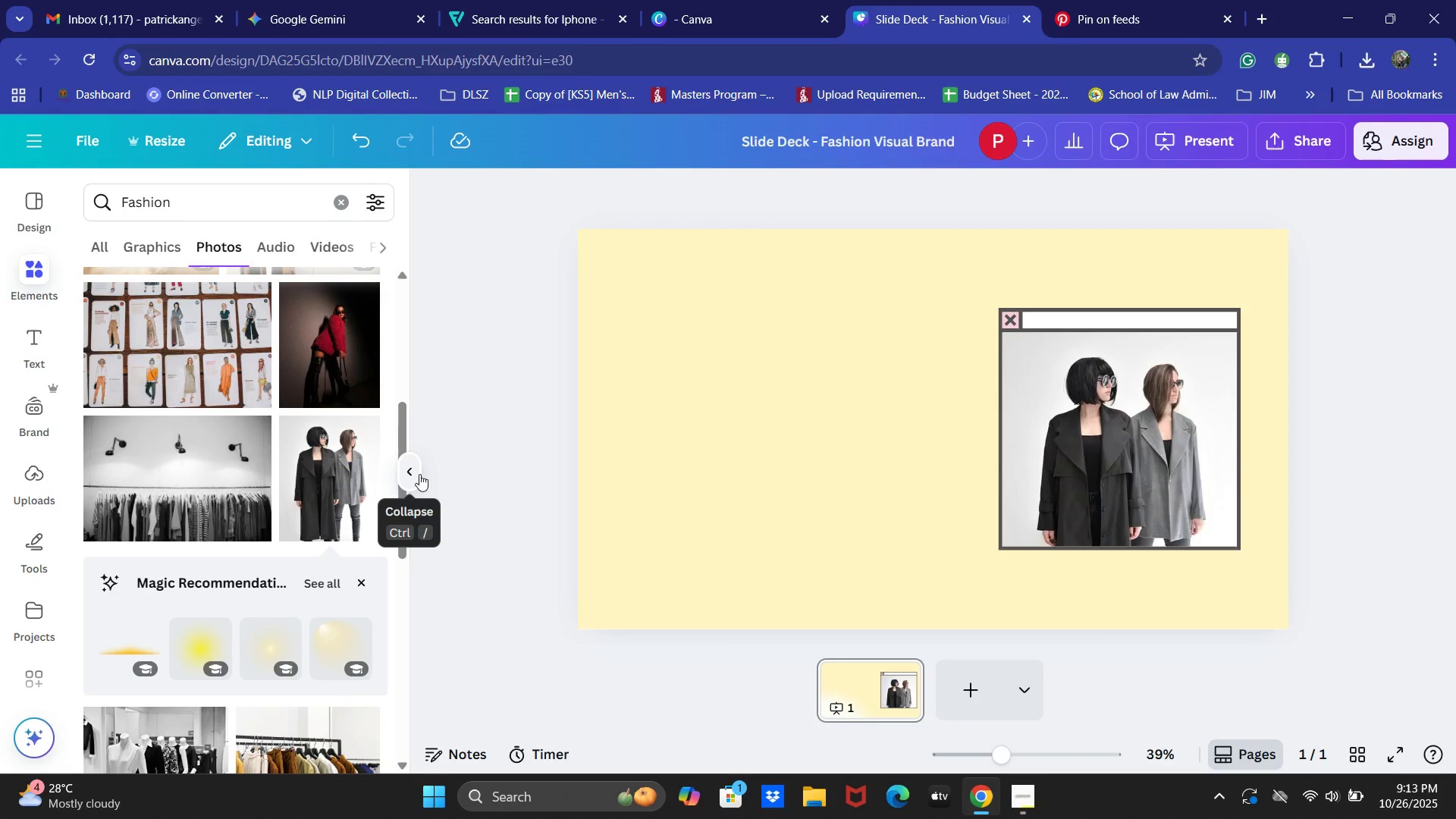 
left_click([419, 474])
 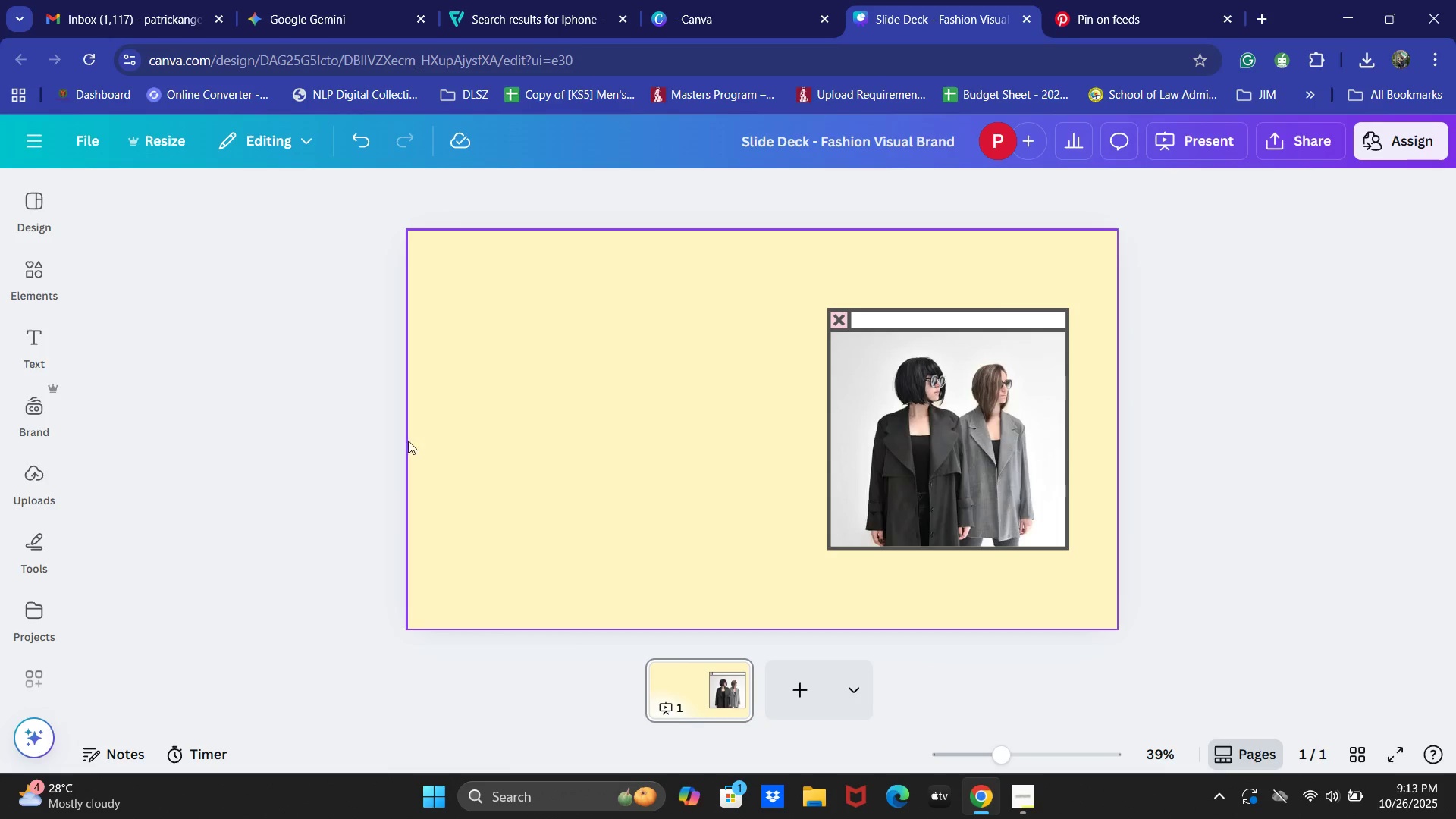 
left_click([336, 416])
 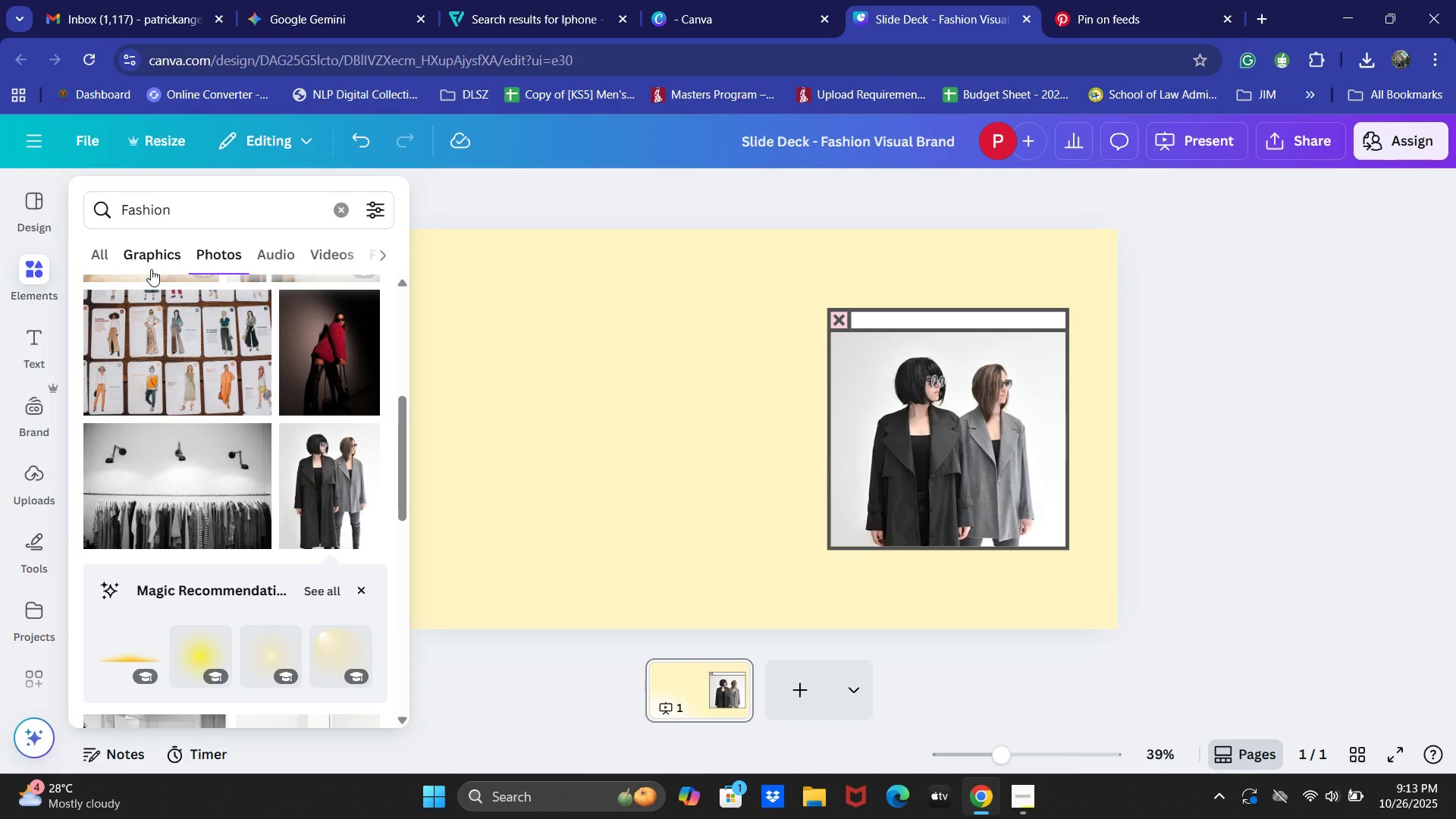 
wait(48.19)
 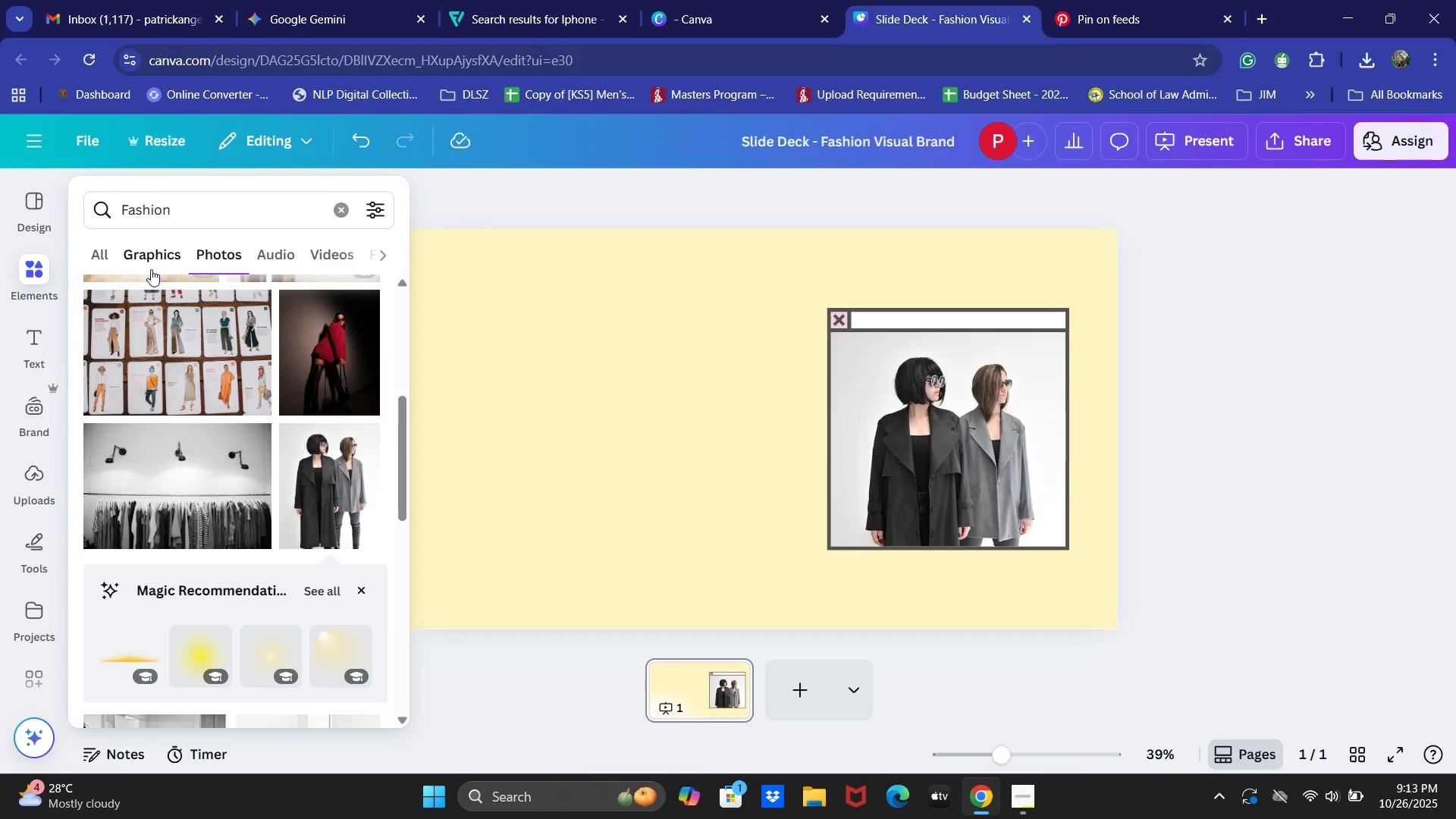 
left_click([37, 335])
 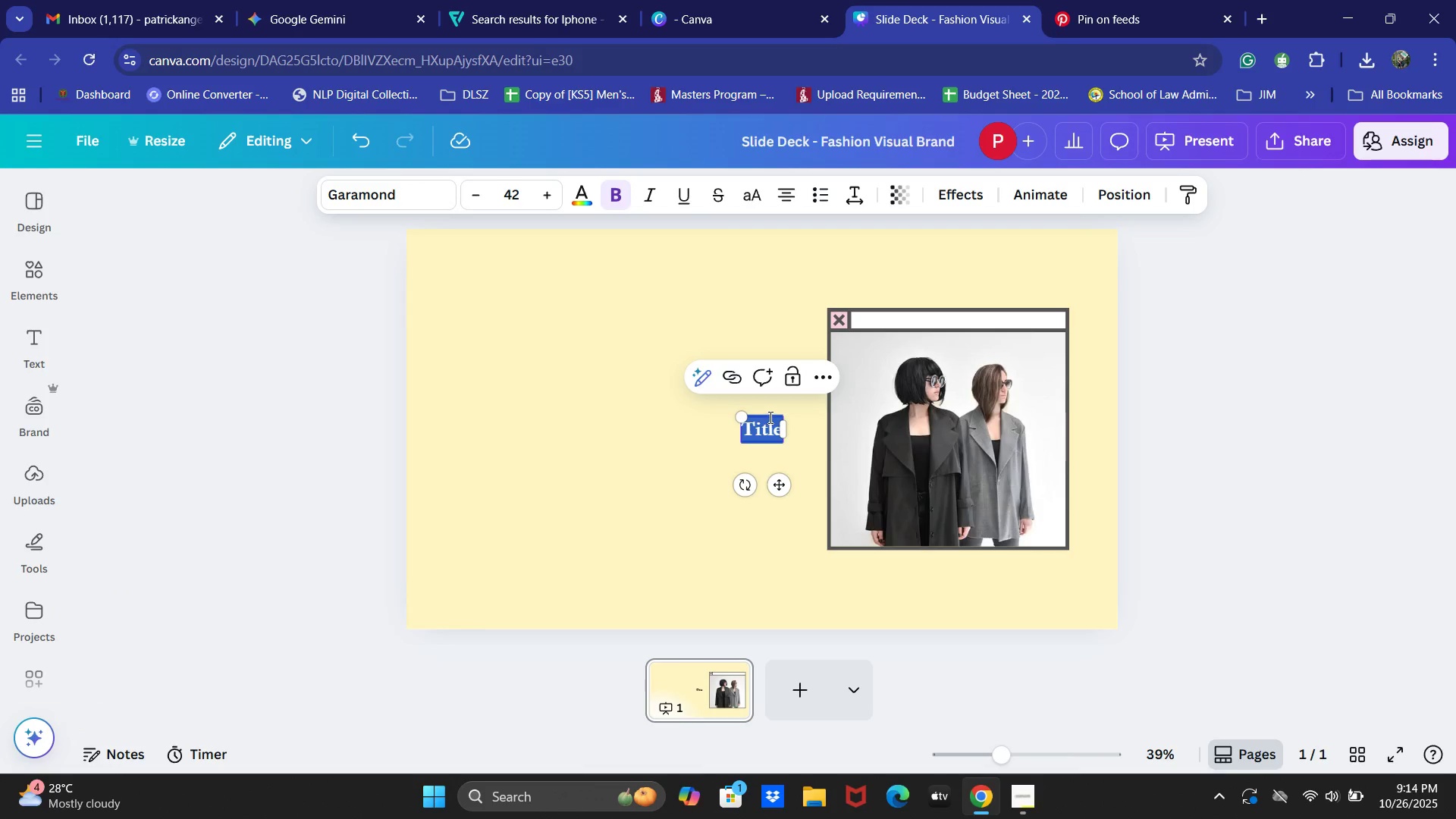 
left_click([631, 394])
 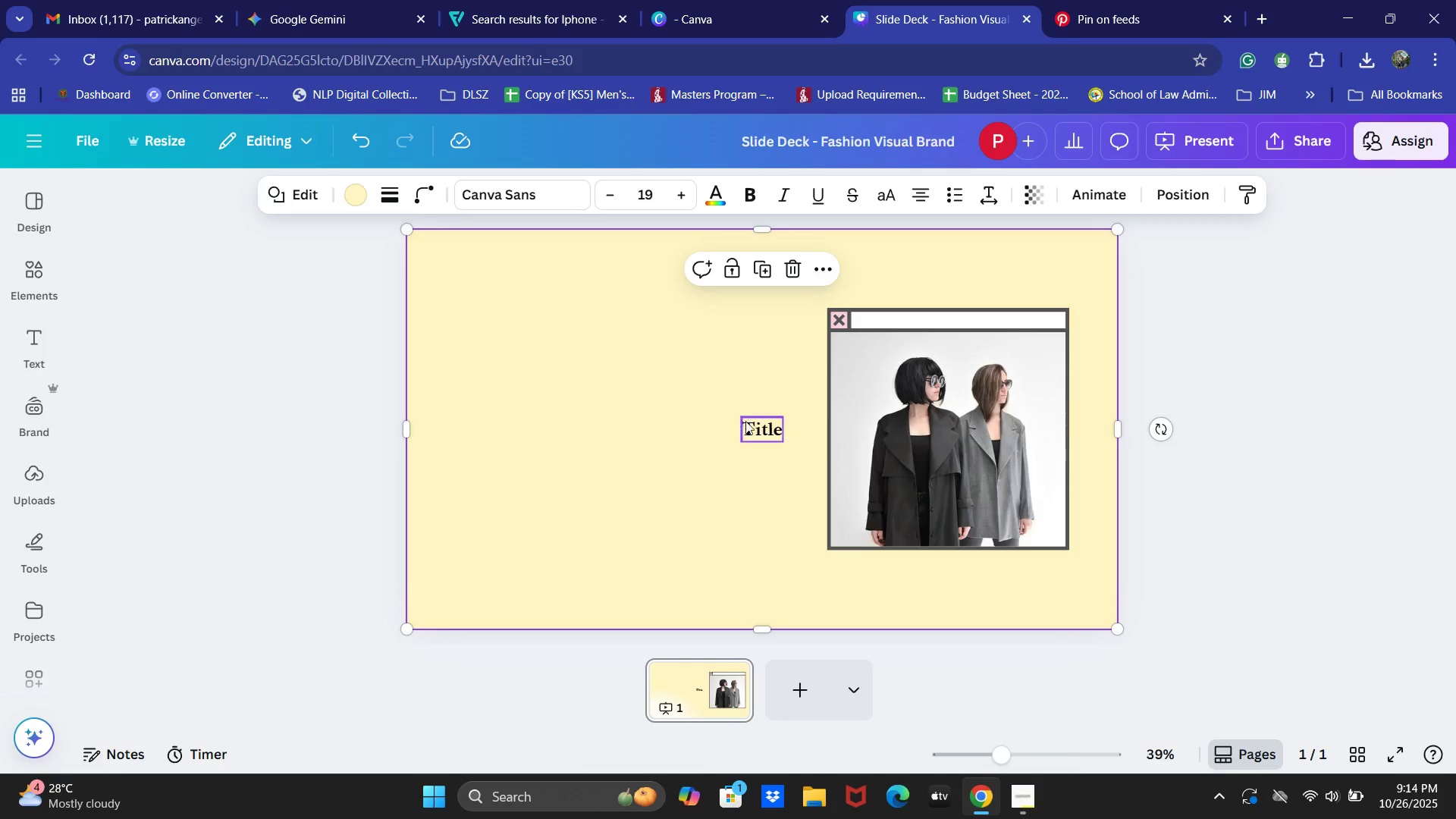 
left_click_drag(start_coordinate=[762, 424], to_coordinate=[501, 289])
 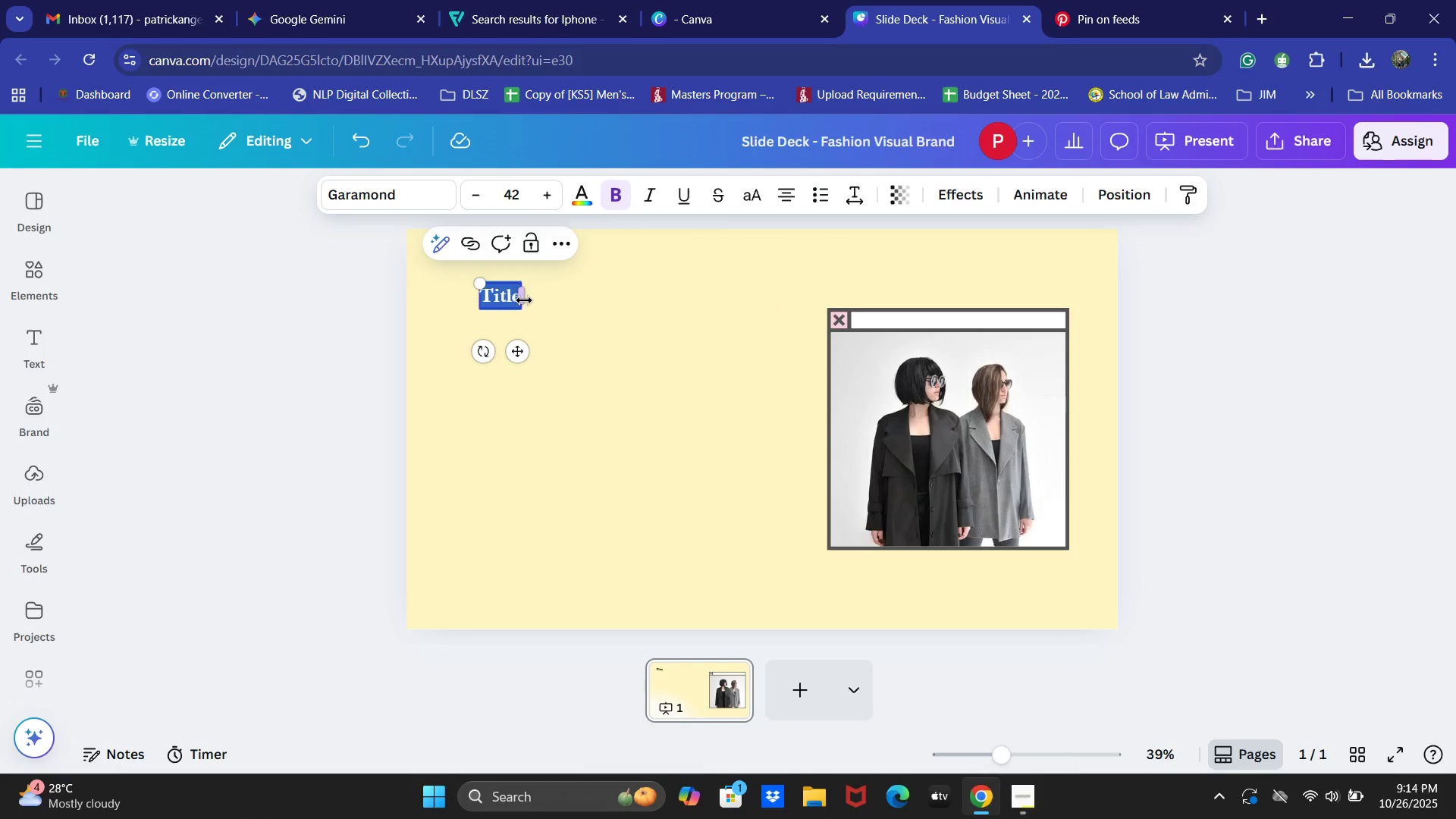 
left_click_drag(start_coordinate=[526, 299], to_coordinate=[801, 294])
 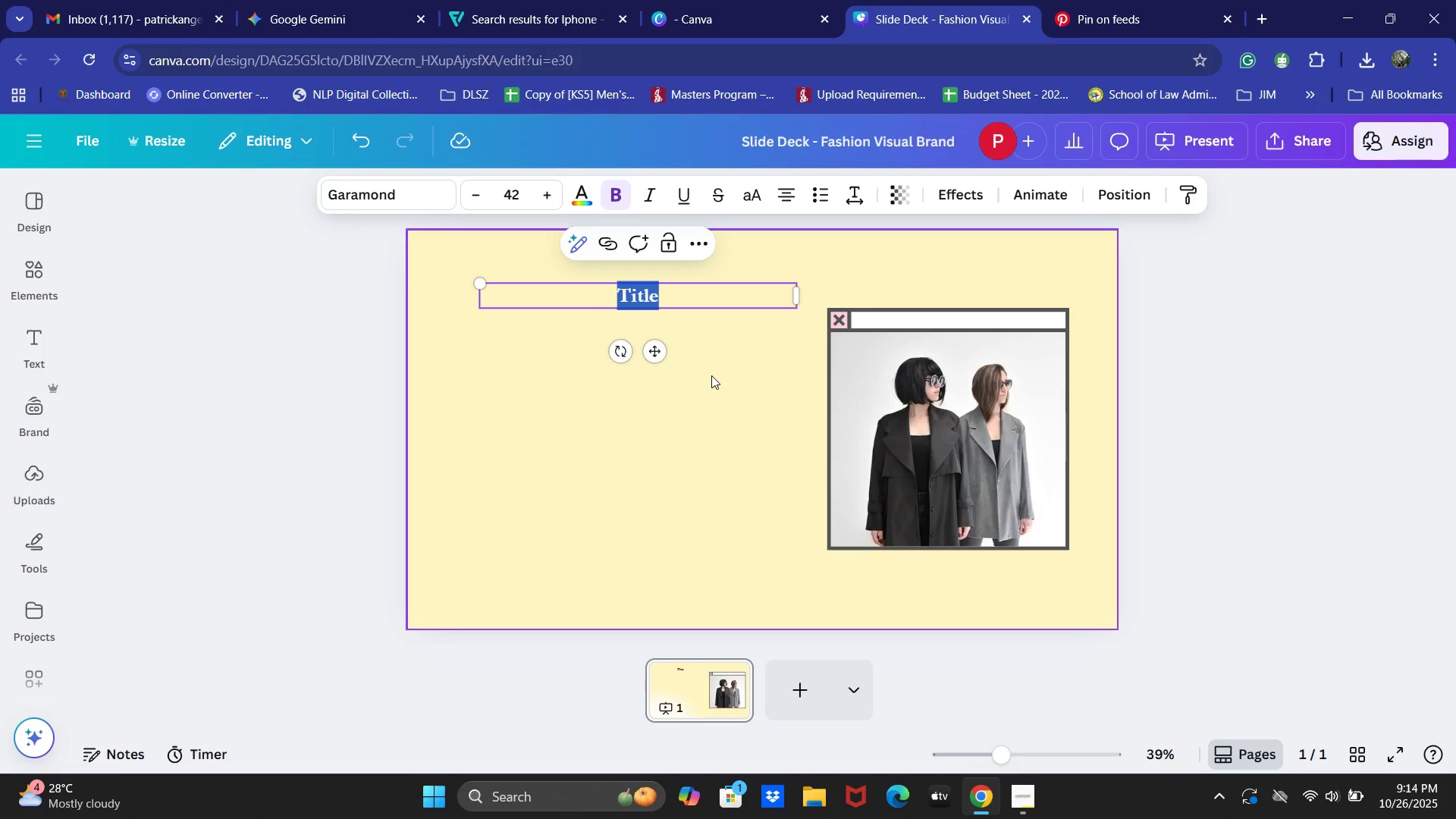 
wait(39.3)
 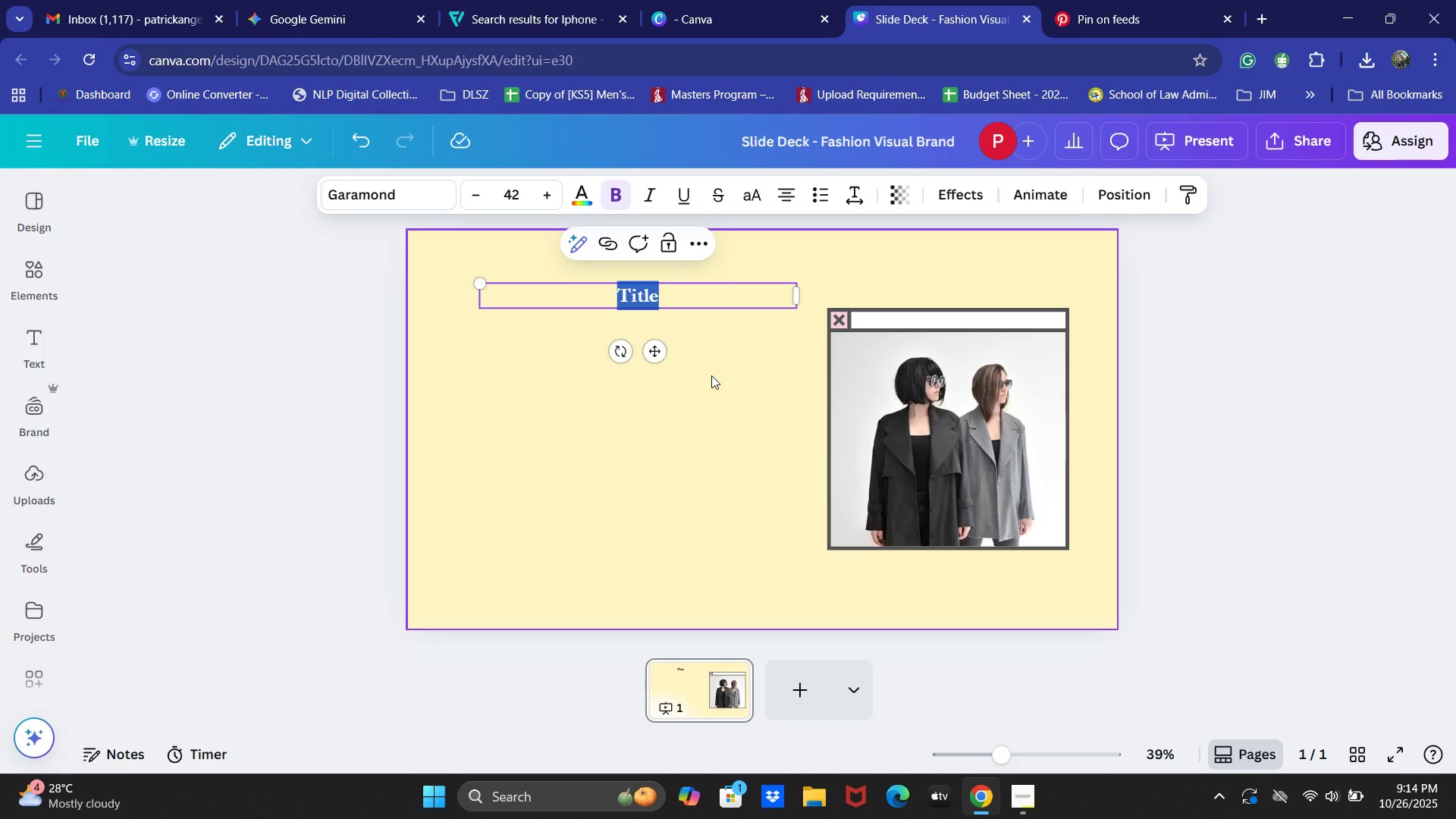 
left_click([356, 8])
 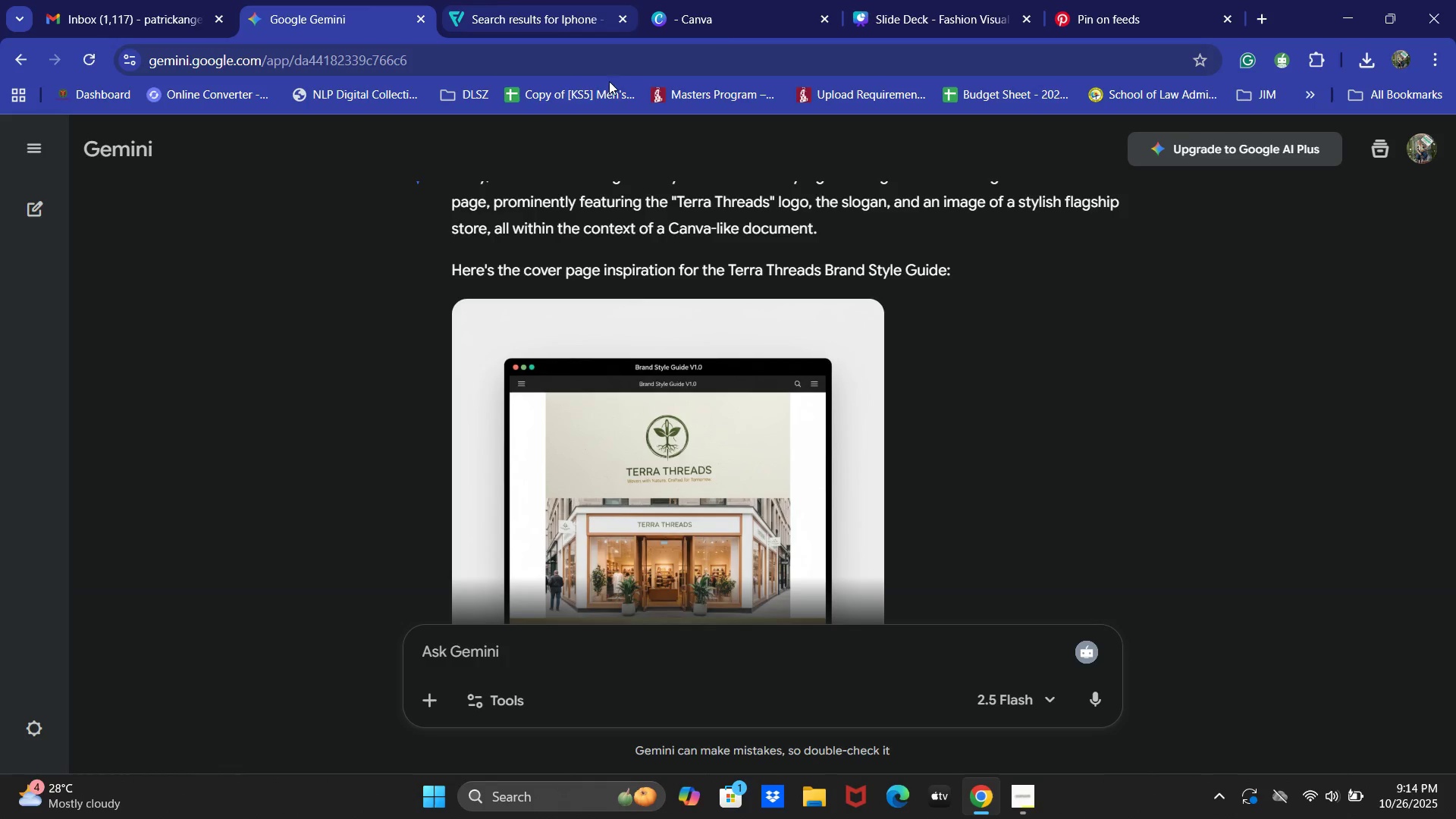 
scroll: coordinate [910, 331], scroll_direction: down, amount: 12.0
 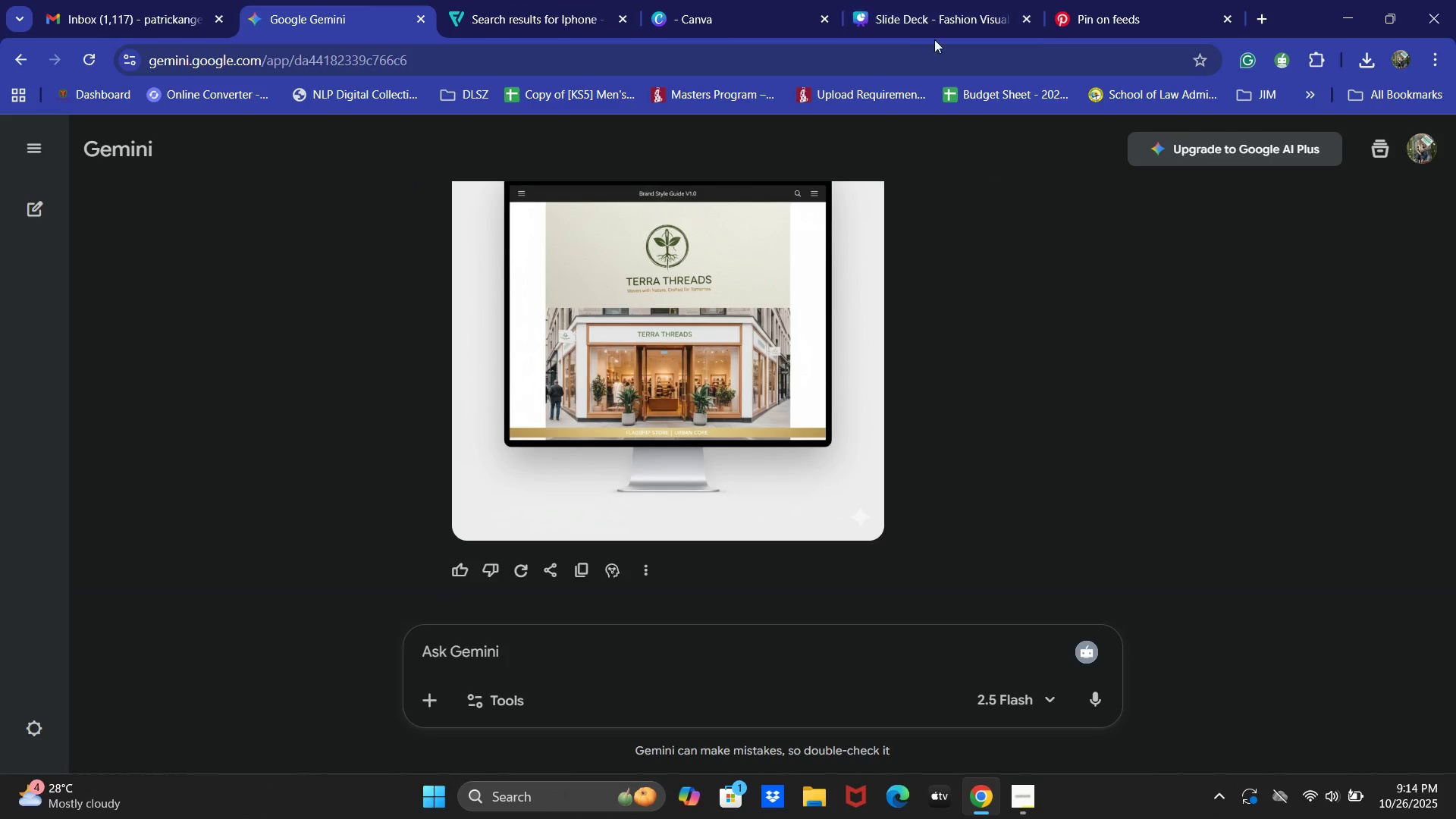 
left_click([897, 20])
 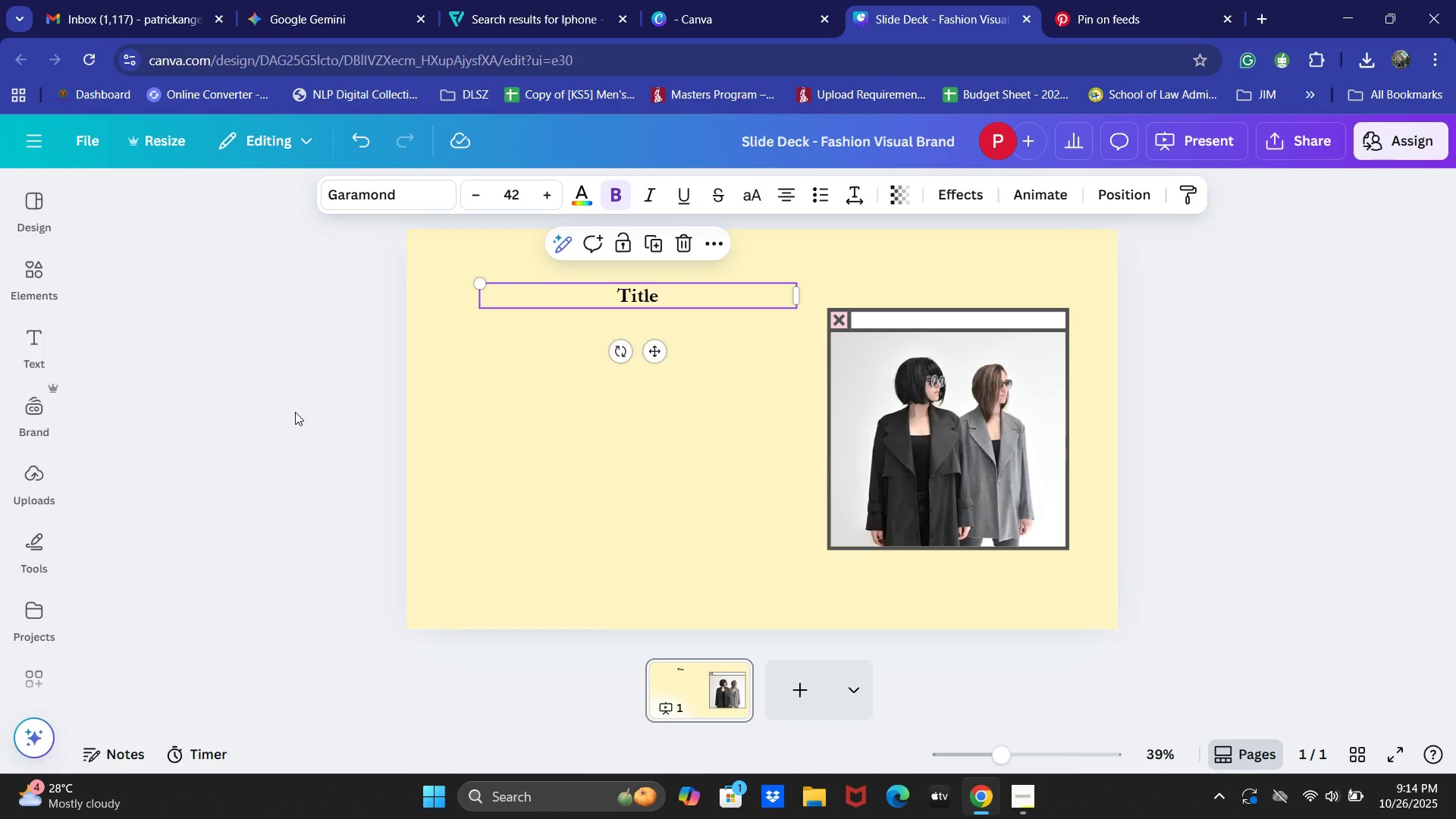 
key(Alt+Tab)
 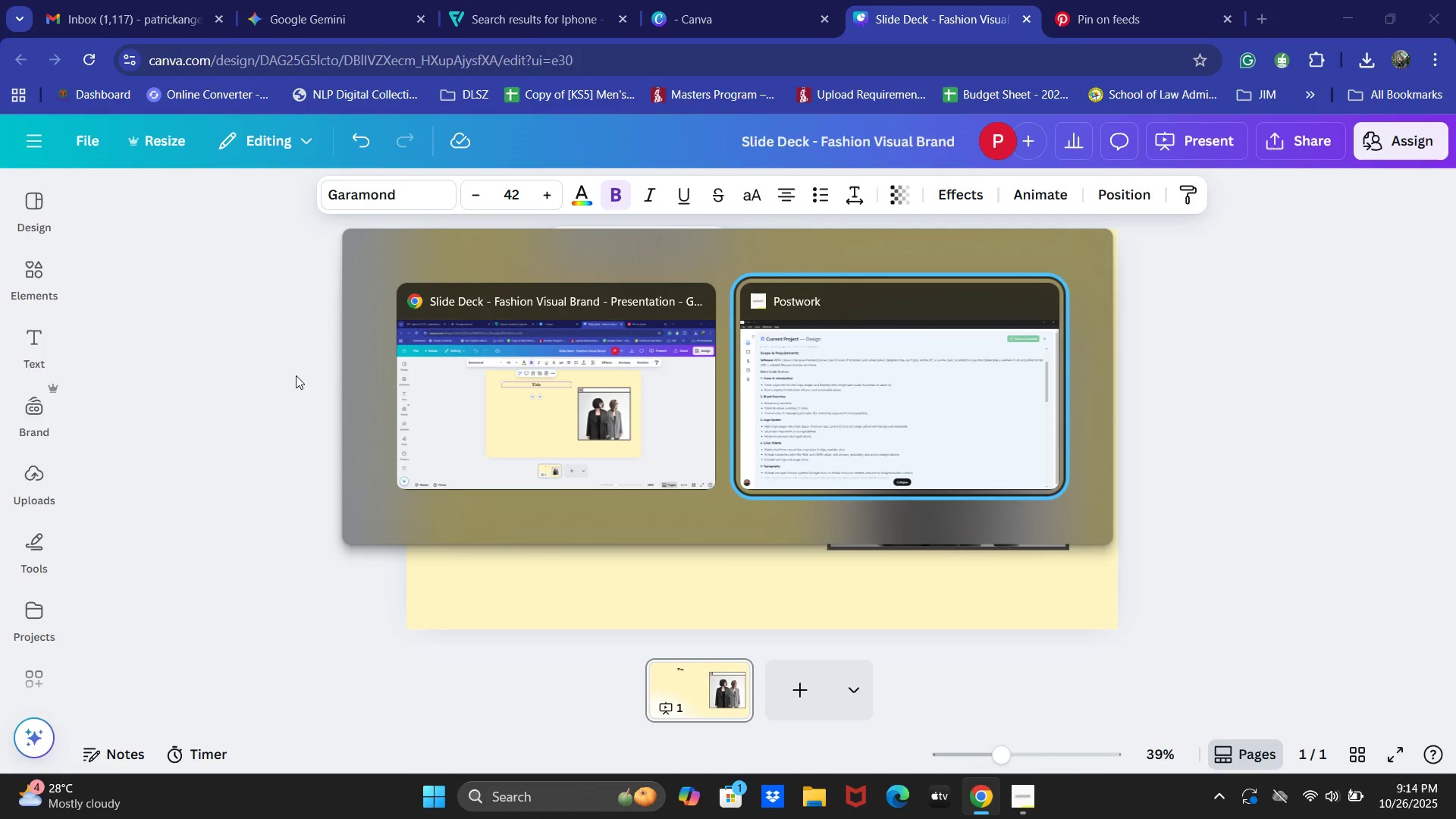 
key(Alt+Tab)
 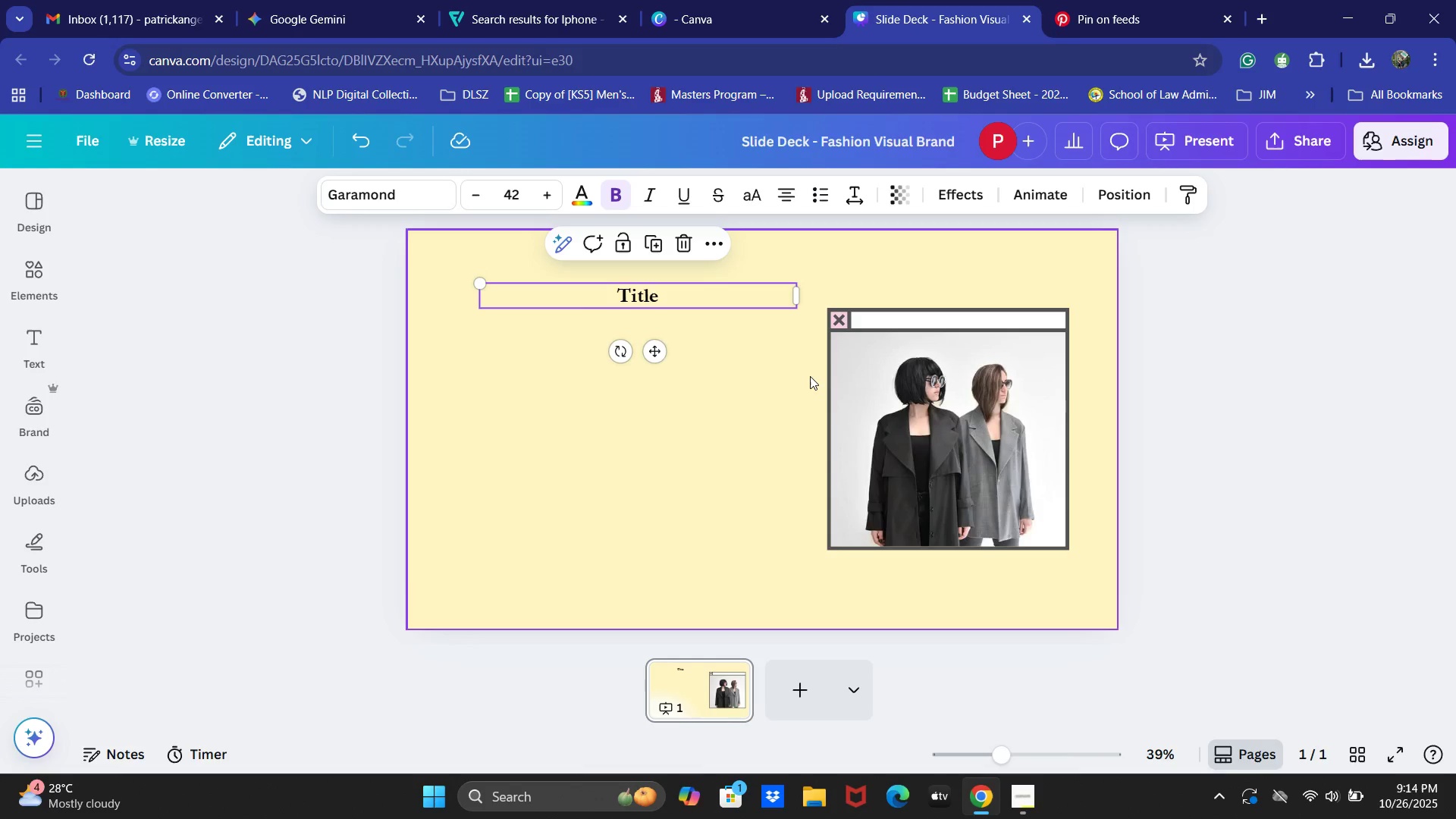 
left_click([1019, 805])